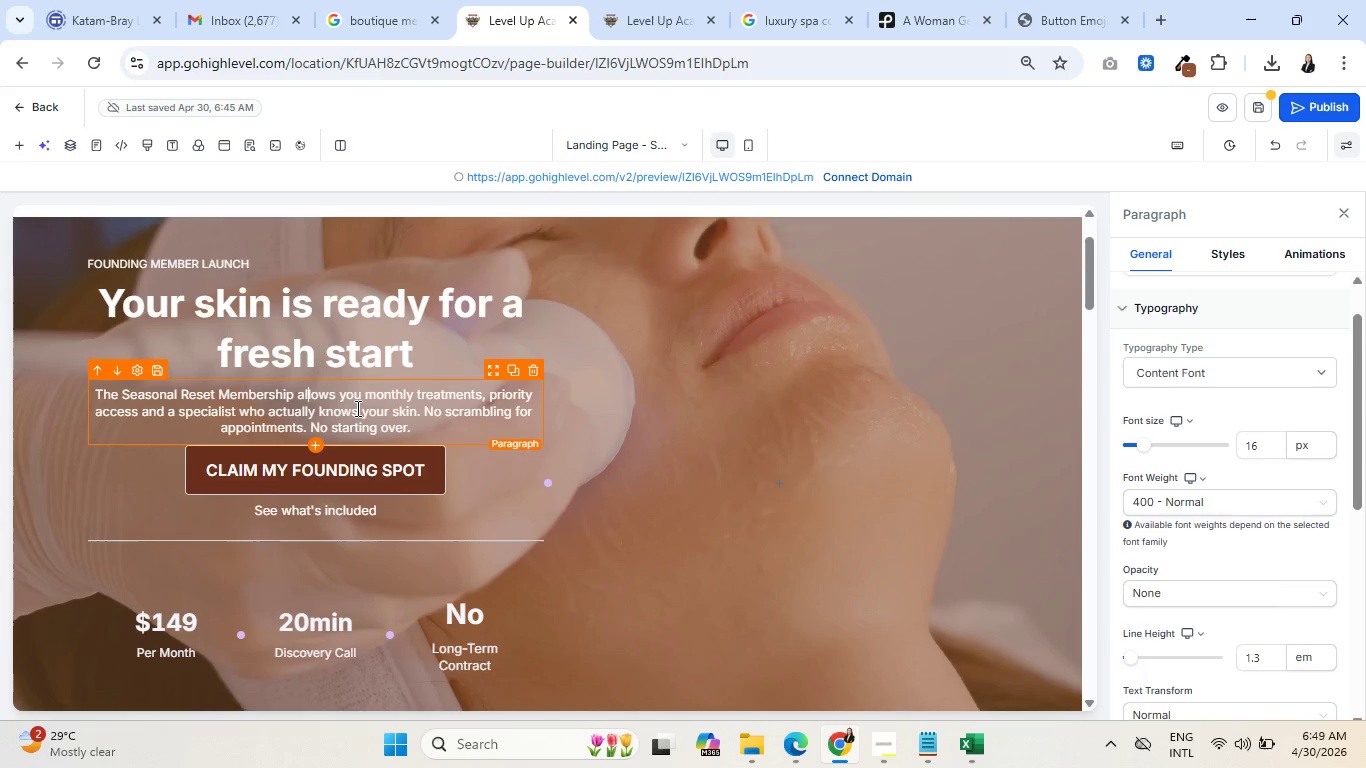 
scroll: coordinate [406, 427], scroll_direction: down, amount: 9.0
 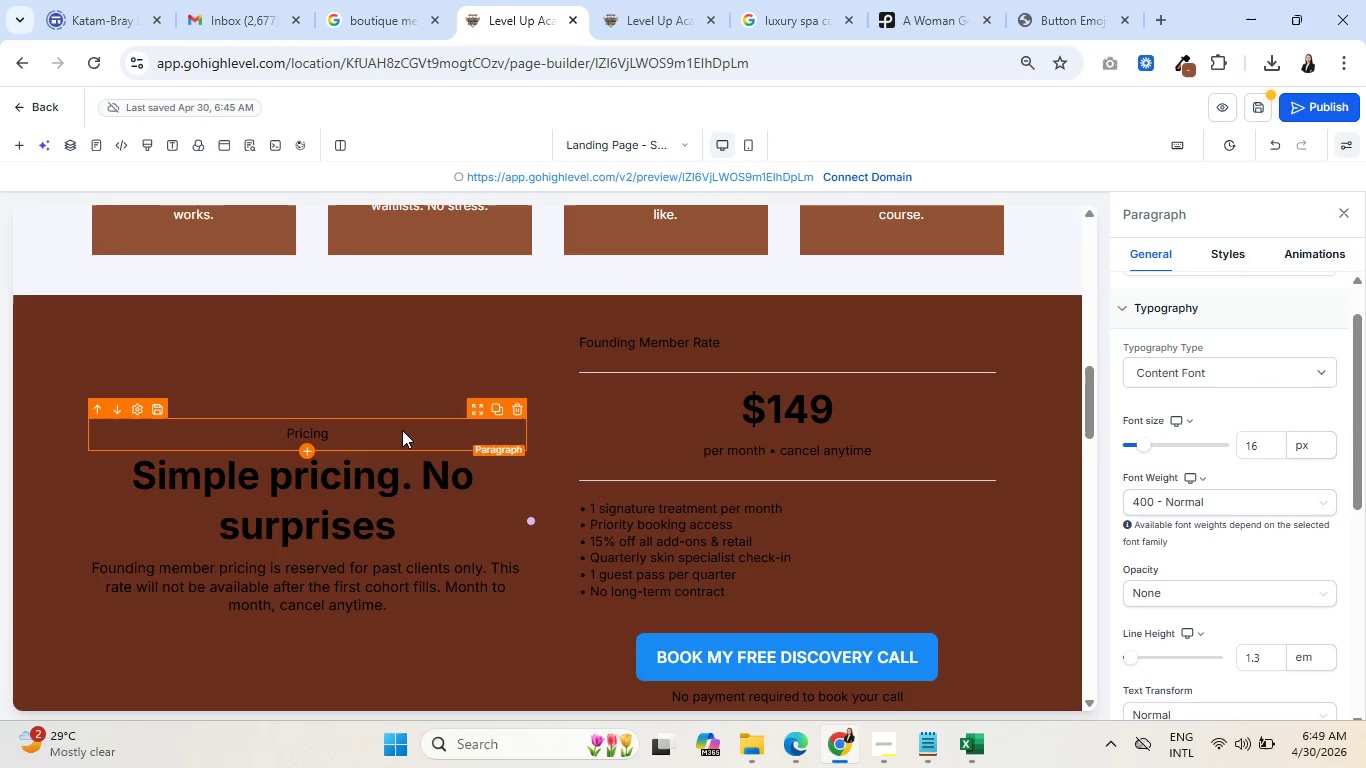 
wait(8.78)
 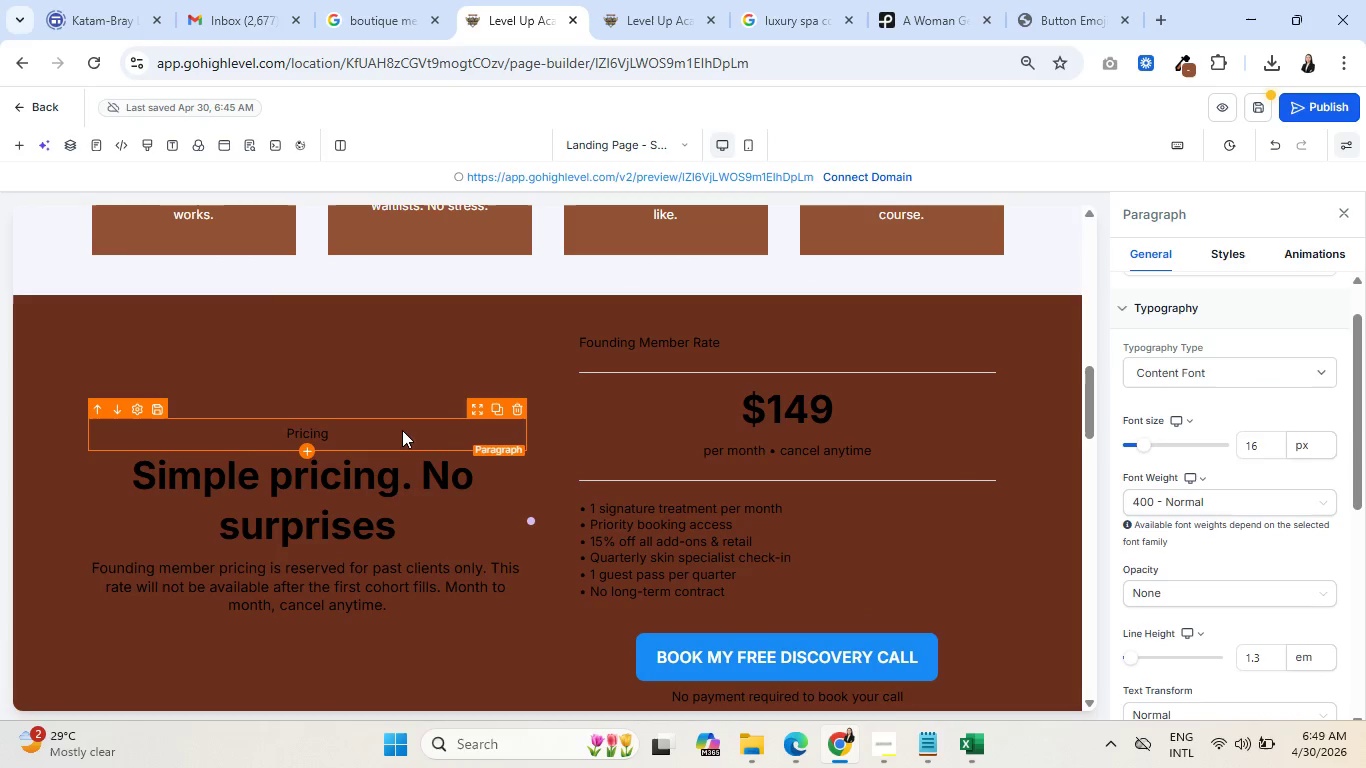 
left_click([297, 434])
 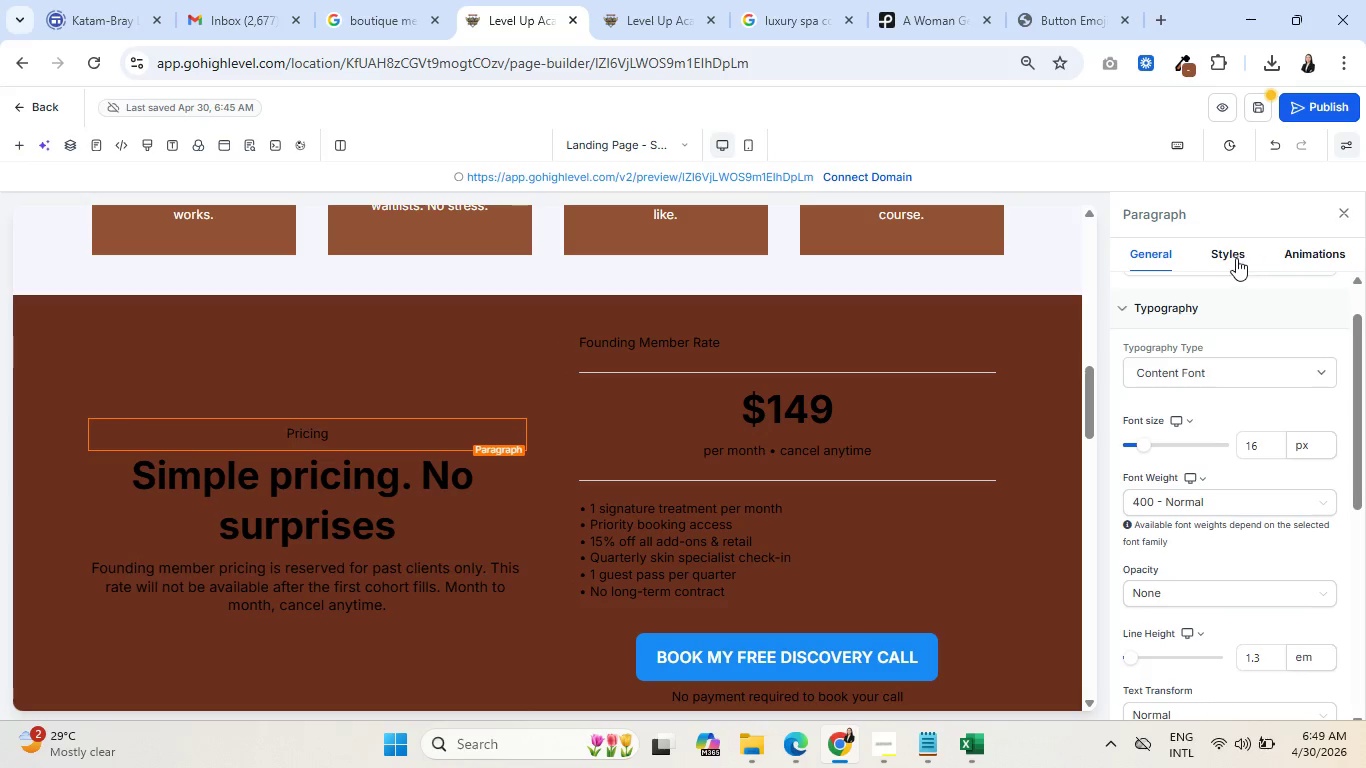 
left_click([1233, 256])
 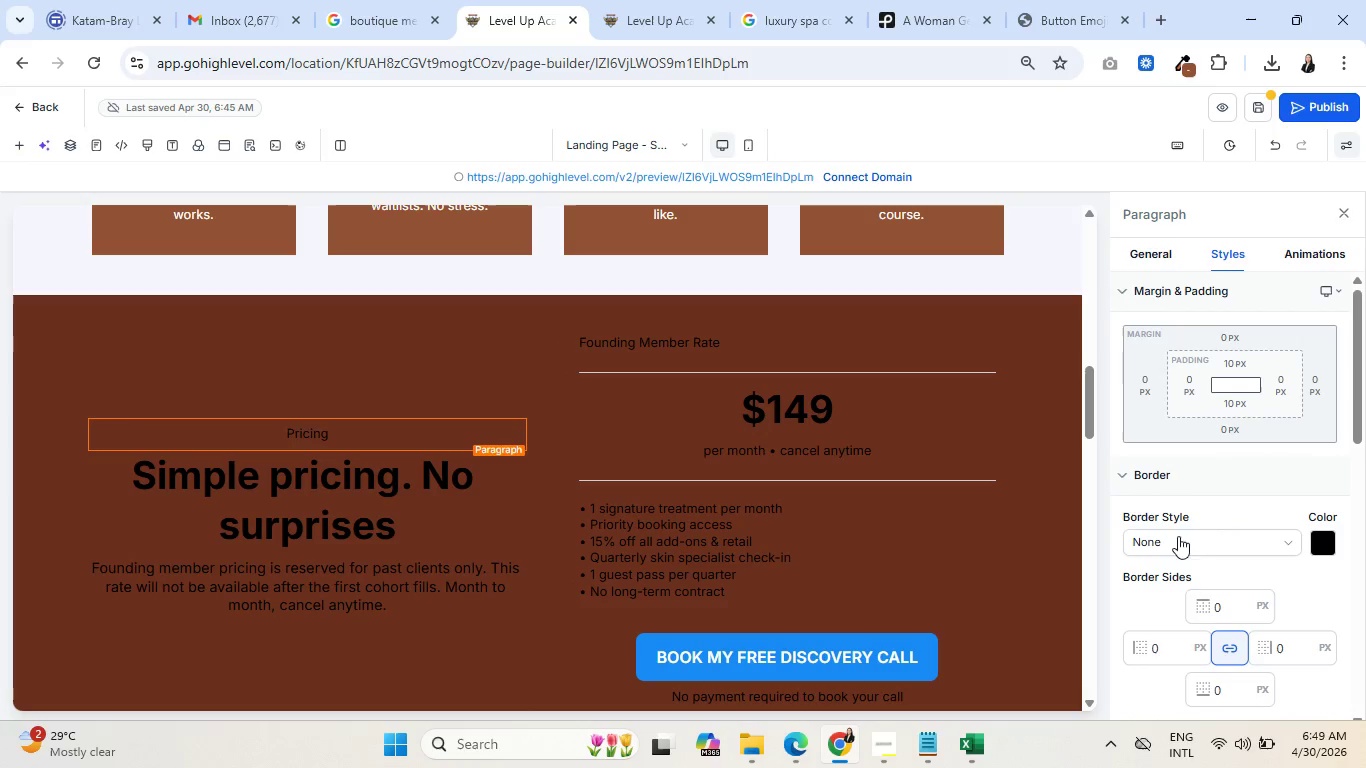 
scroll: coordinate [1213, 554], scroll_direction: down, amount: 3.0
 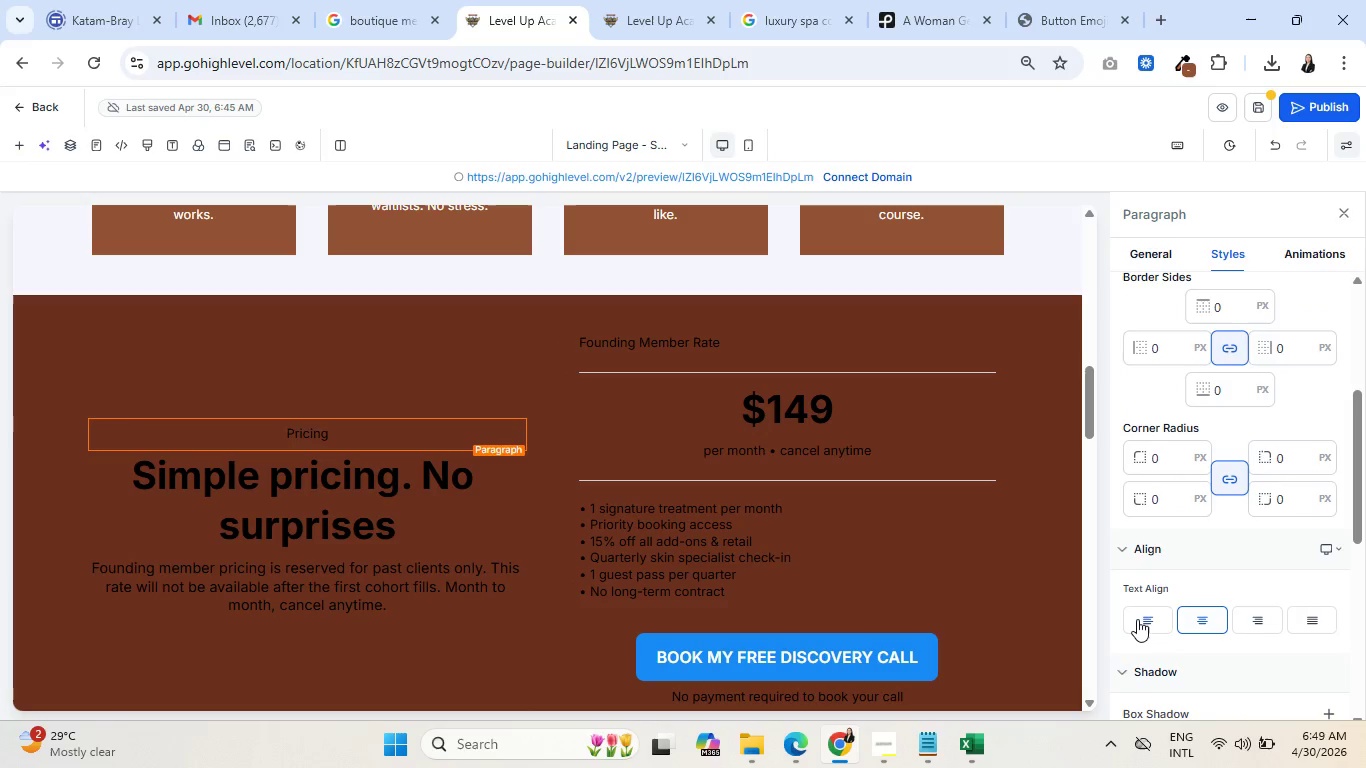 
left_click([1137, 619])
 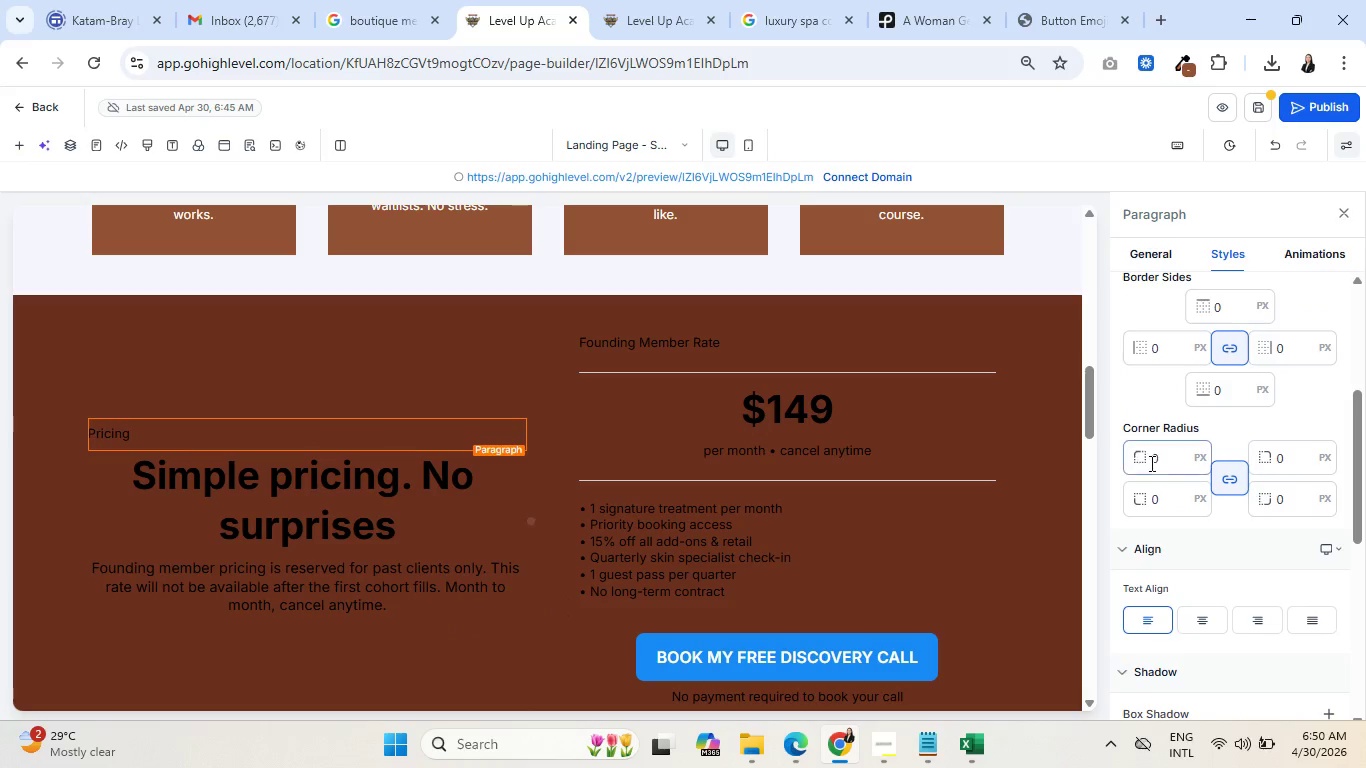 
scroll: coordinate [1305, 560], scroll_direction: down, amount: 9.0
 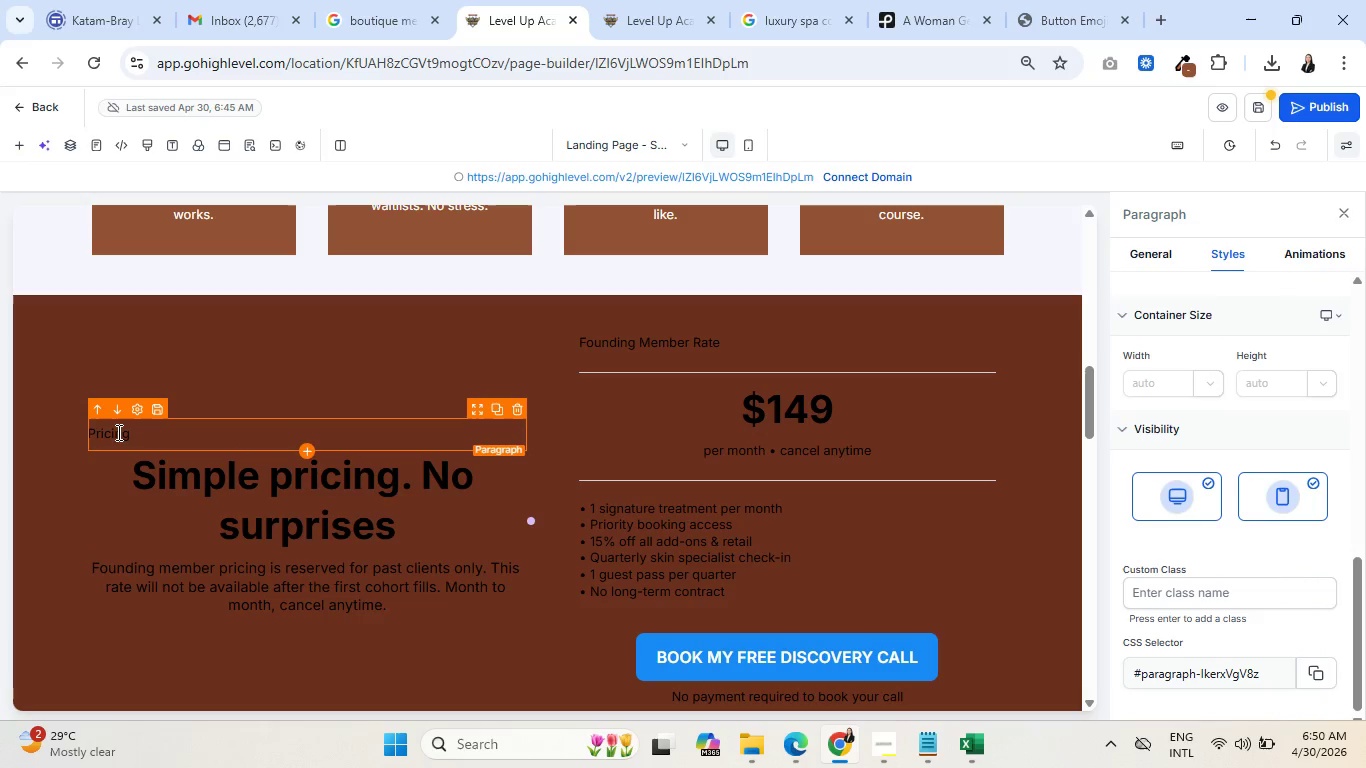 
double_click([117, 432])
 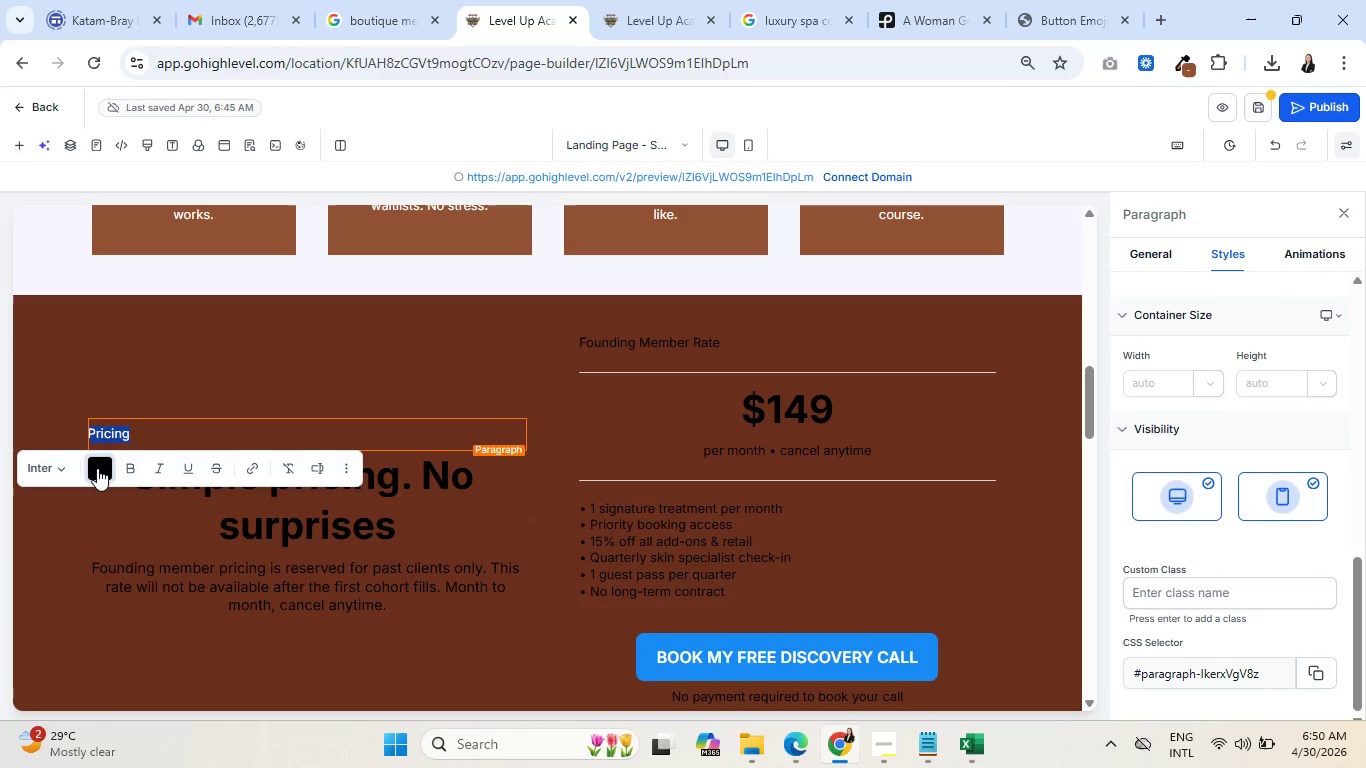 
left_click([97, 469])
 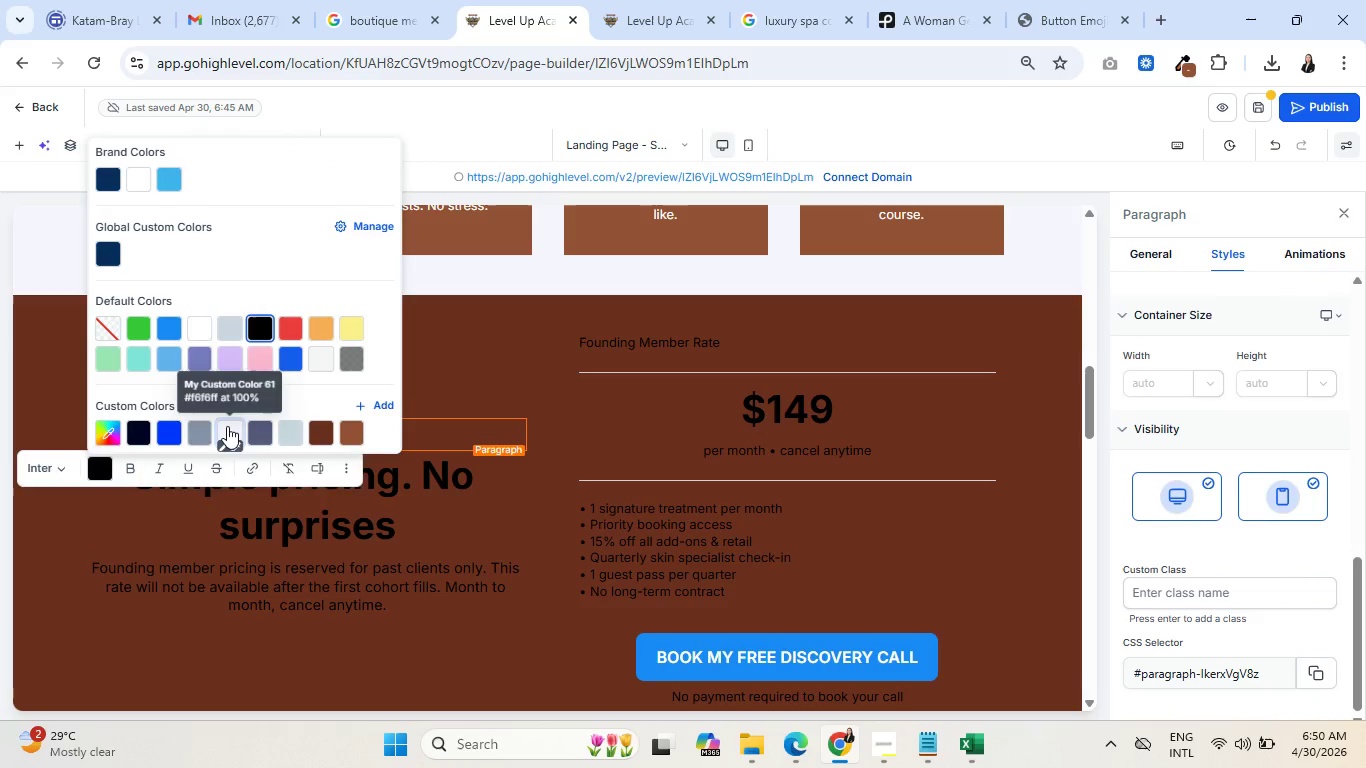 
left_click([227, 426])
 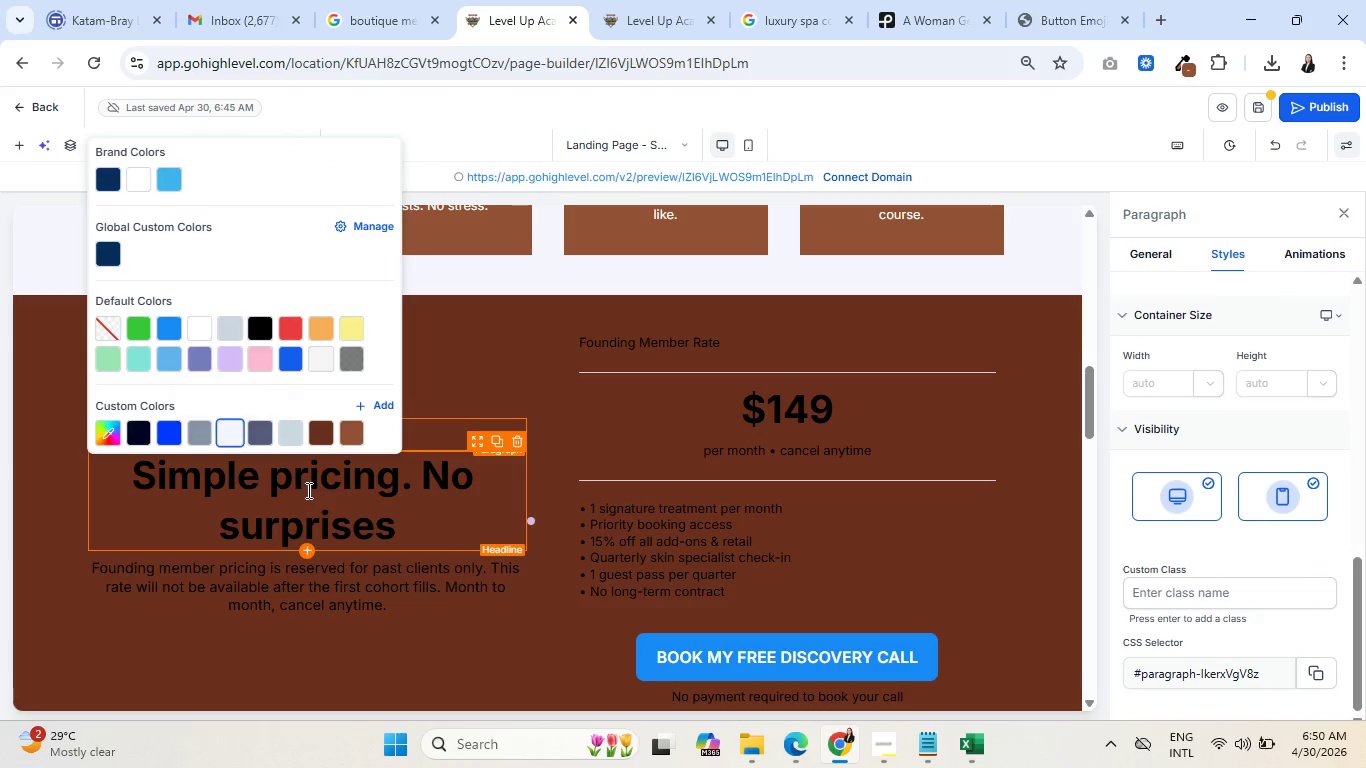 
left_click([307, 490])
 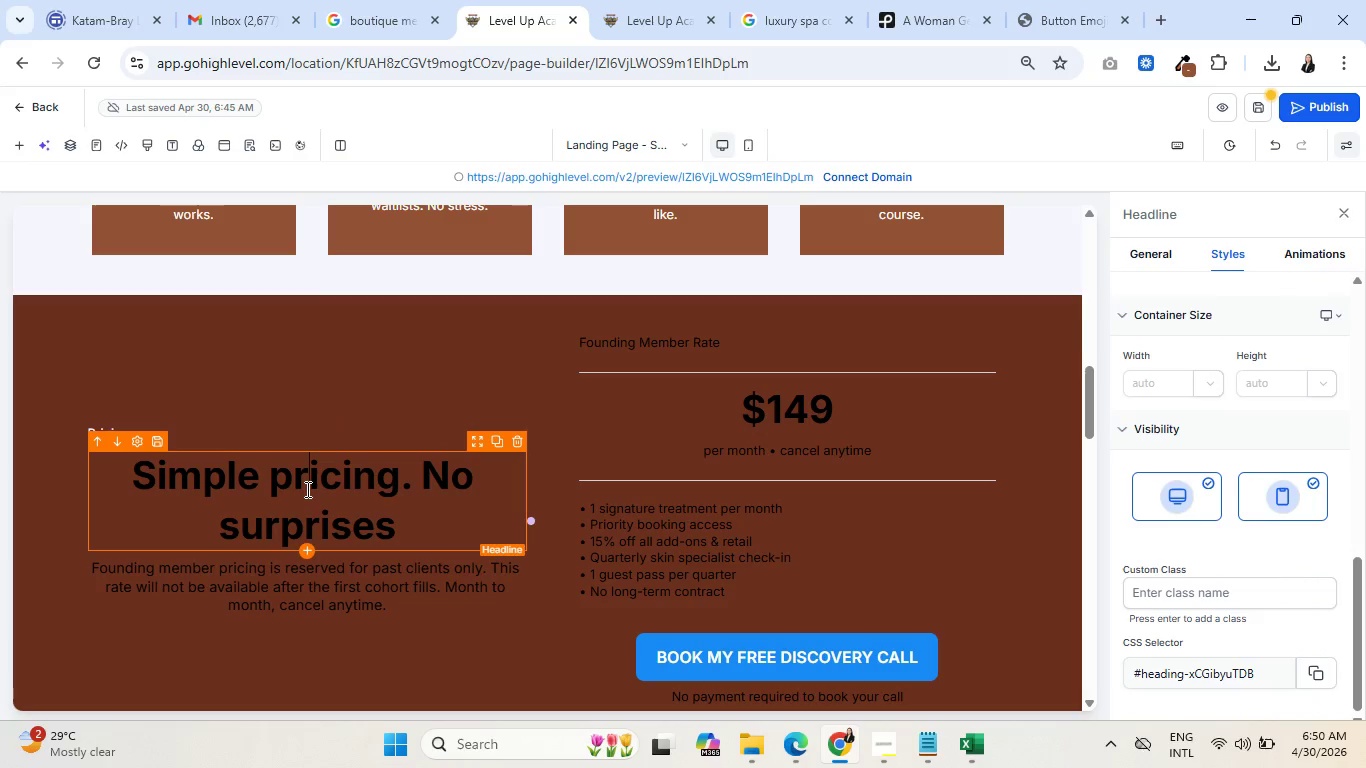 
key(Control+A)
 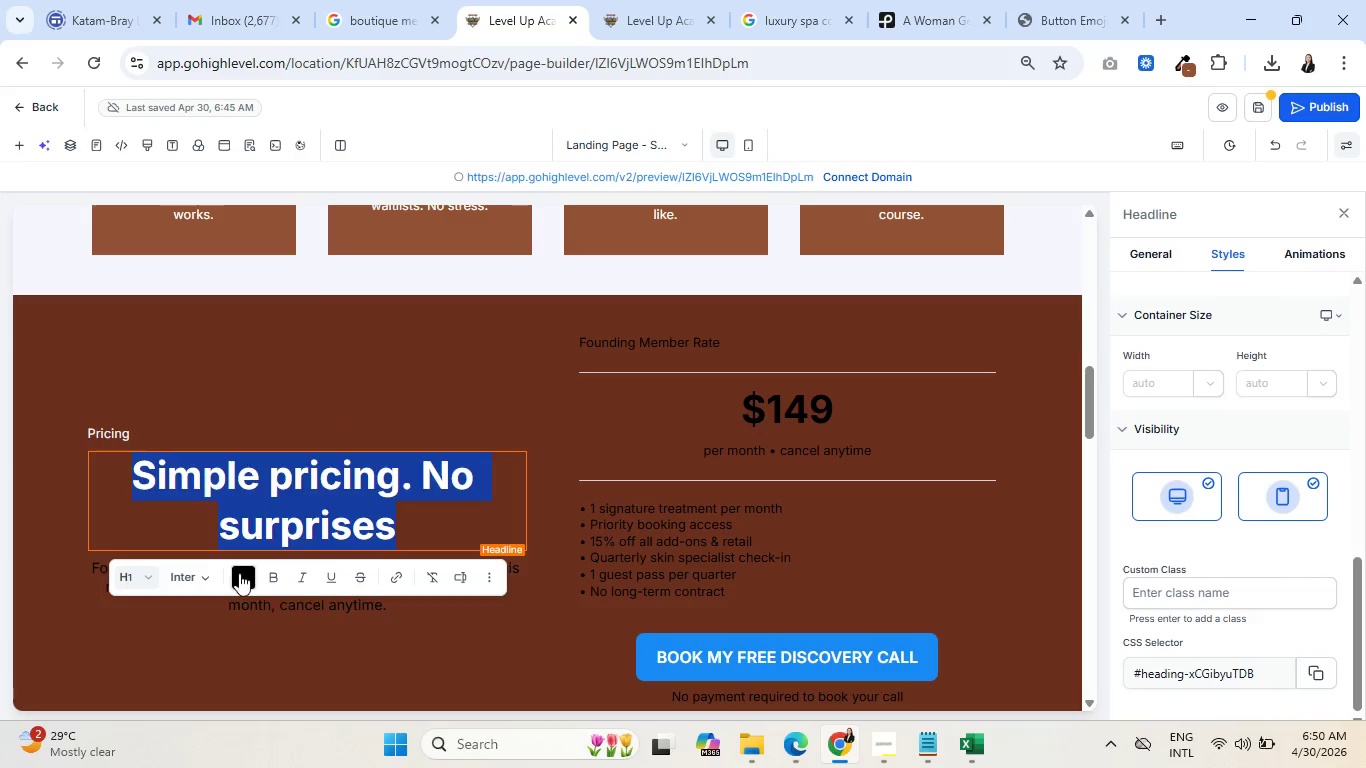 
left_click([239, 573])
 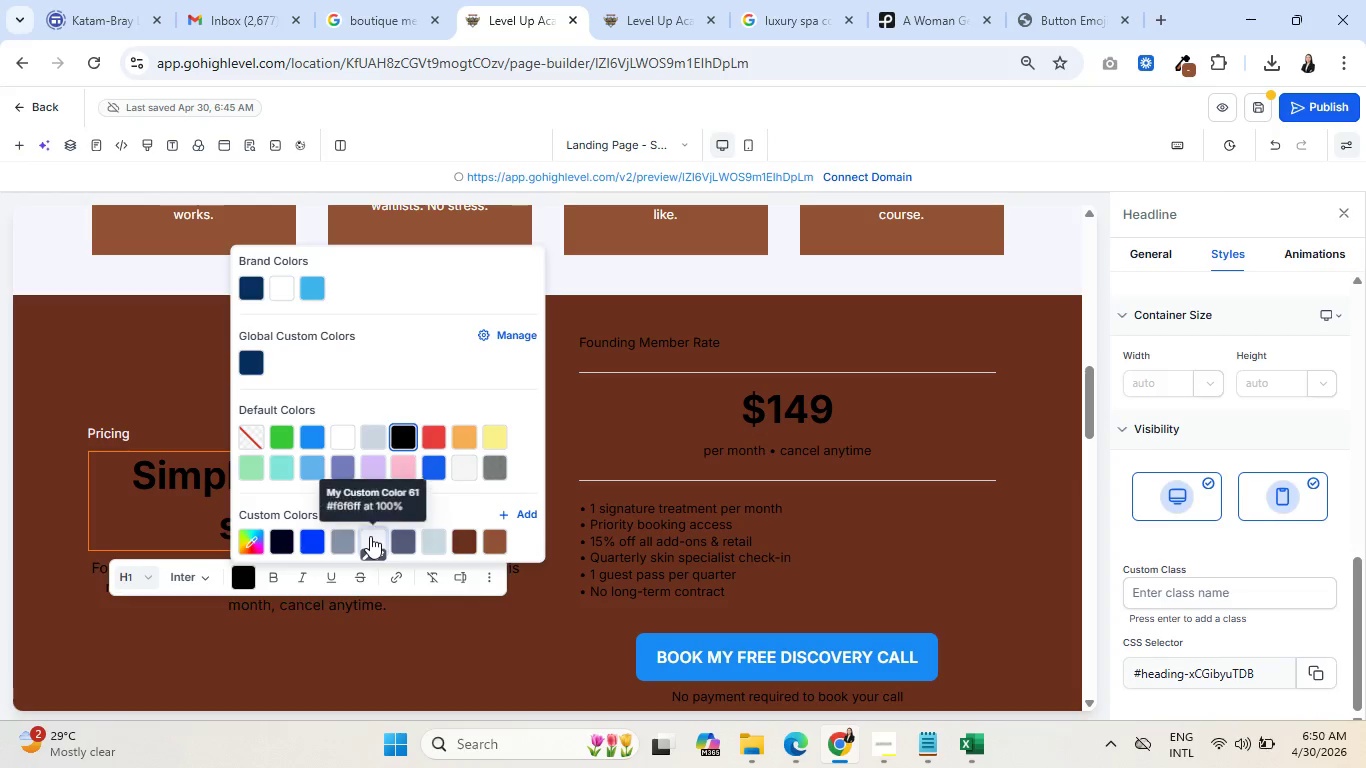 
left_click([370, 536])
 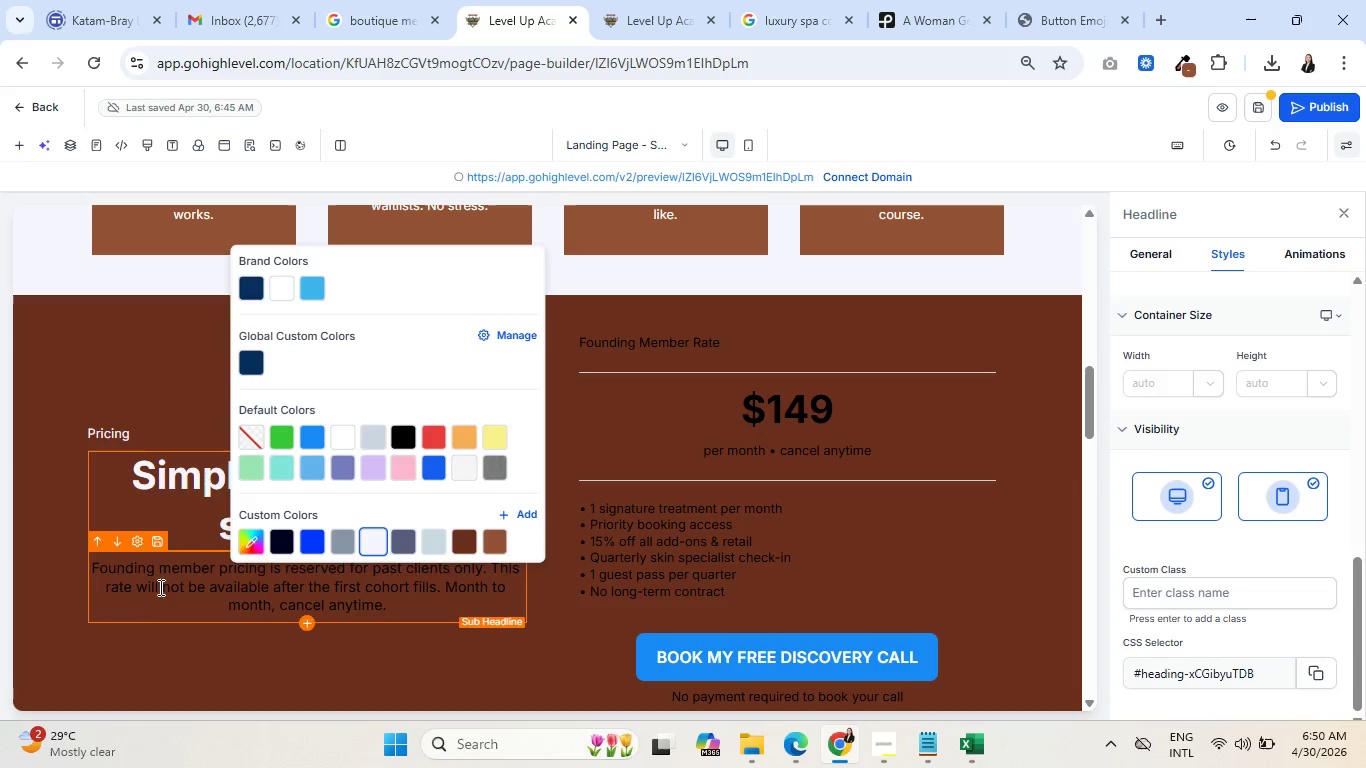 
left_click([158, 584])
 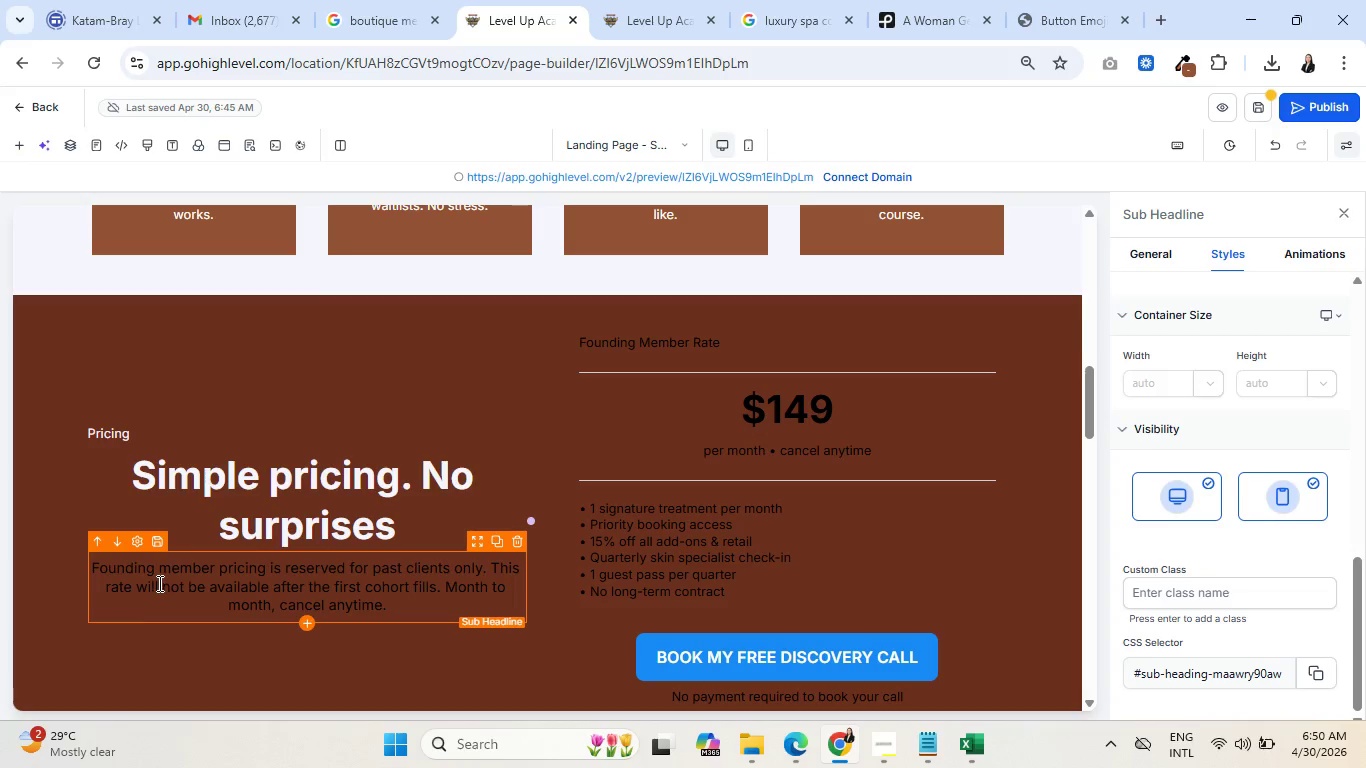 
key(Control+A)
 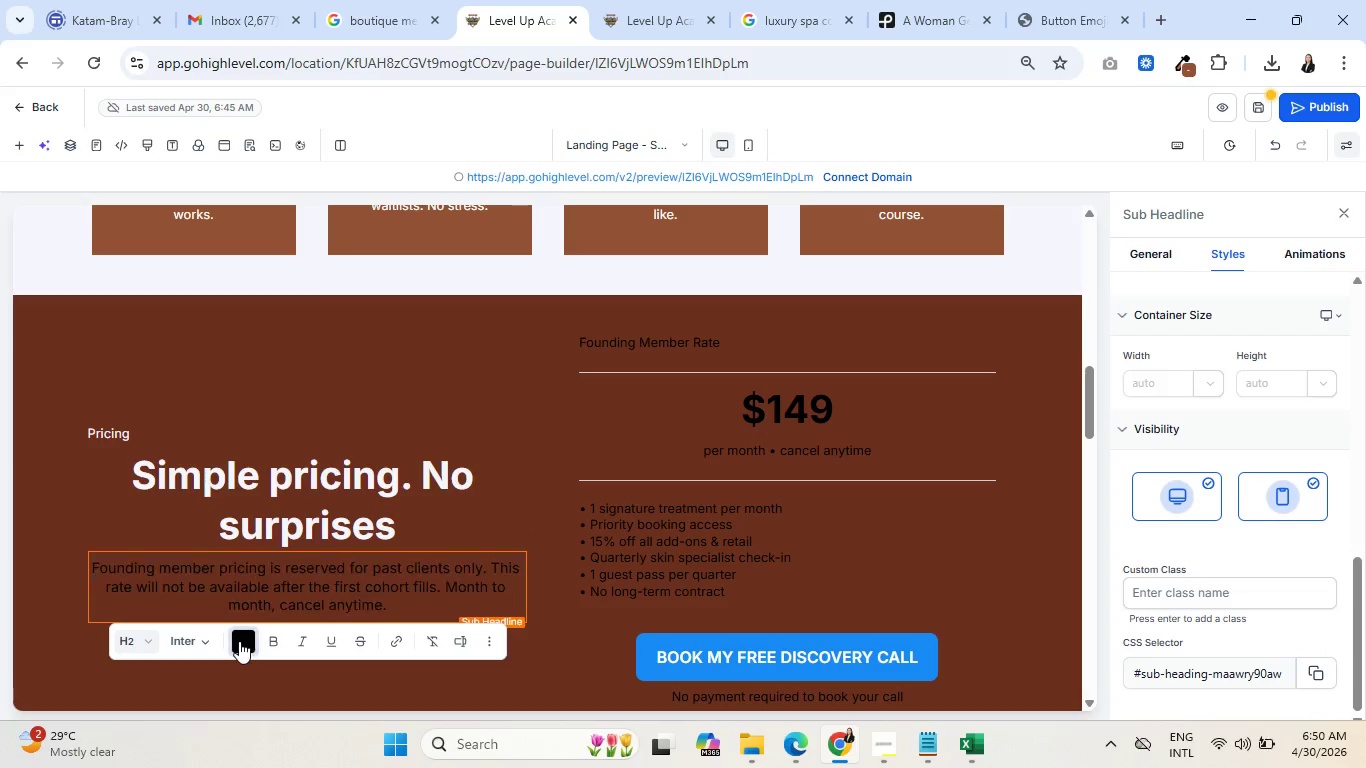 
left_click([239, 641])
 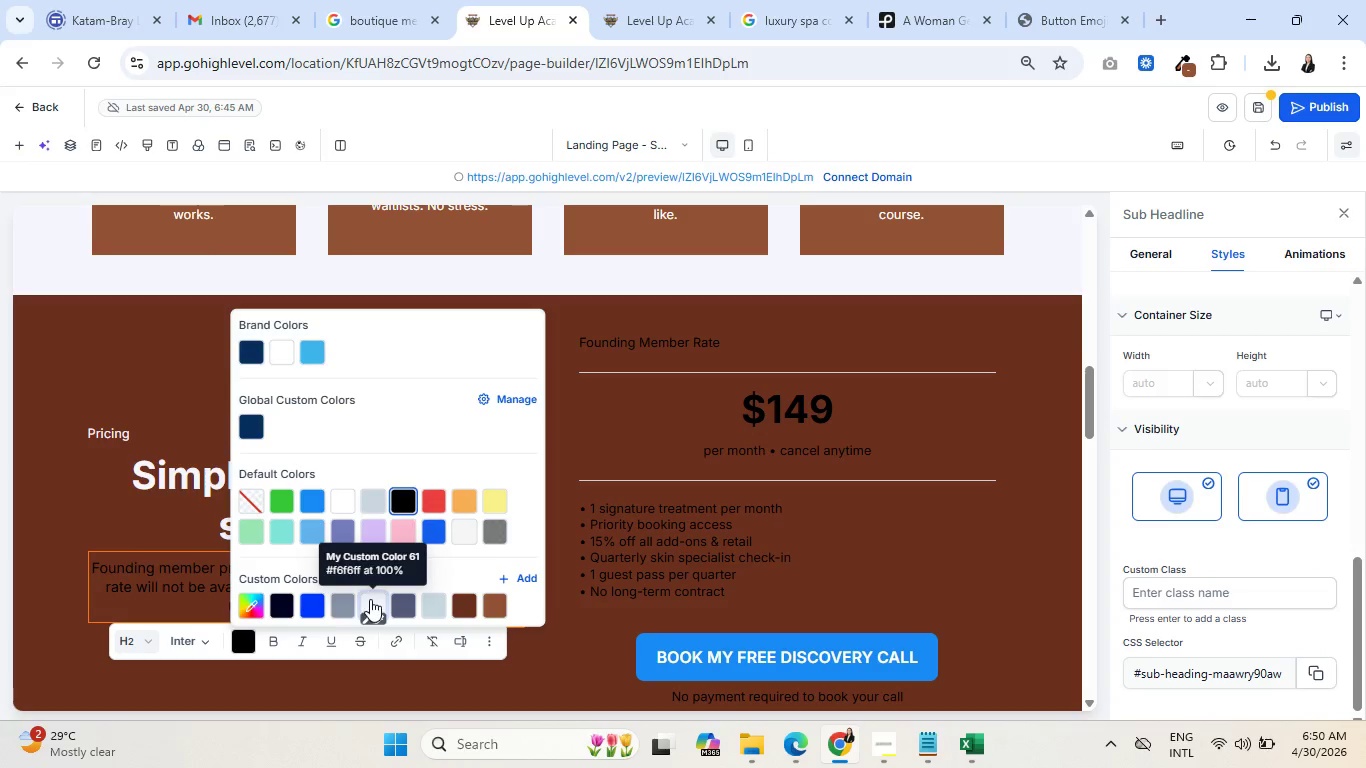 
left_click([371, 599])
 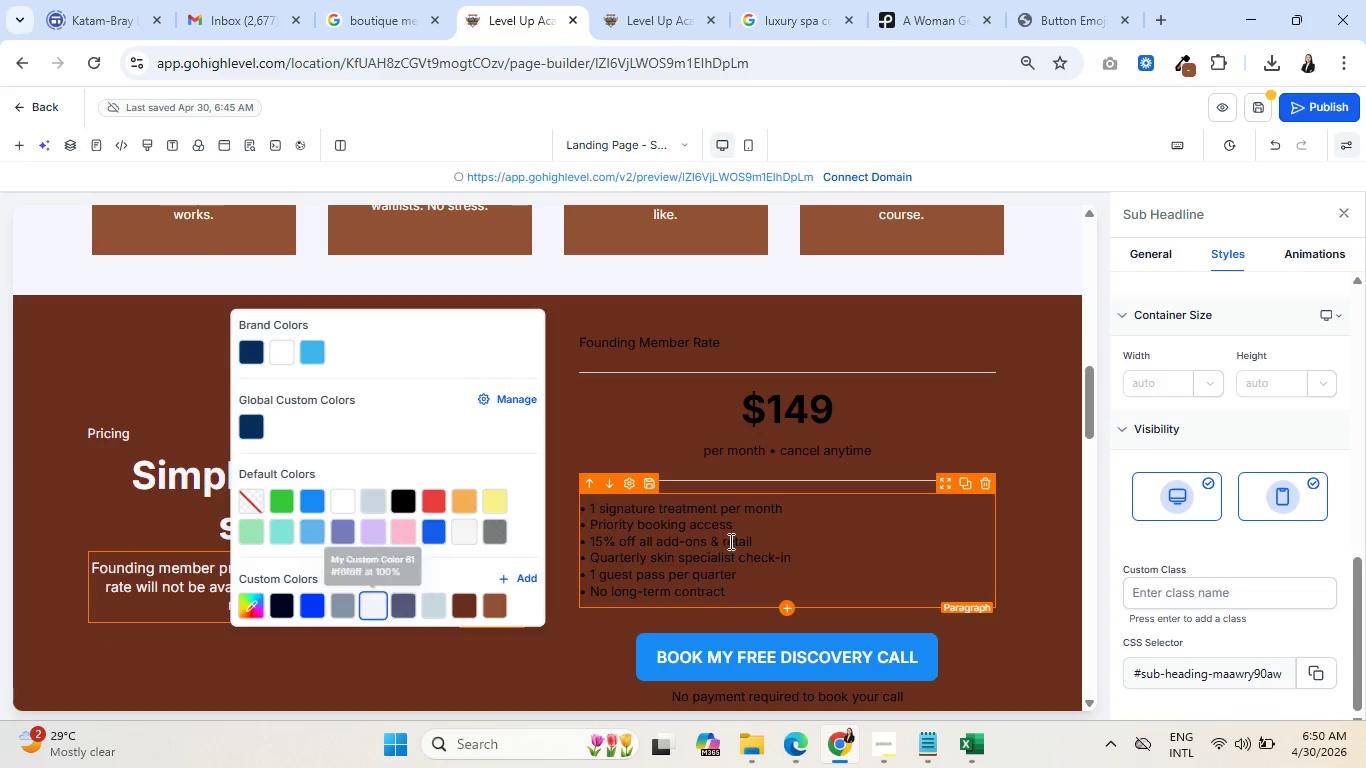 
left_click([729, 541])
 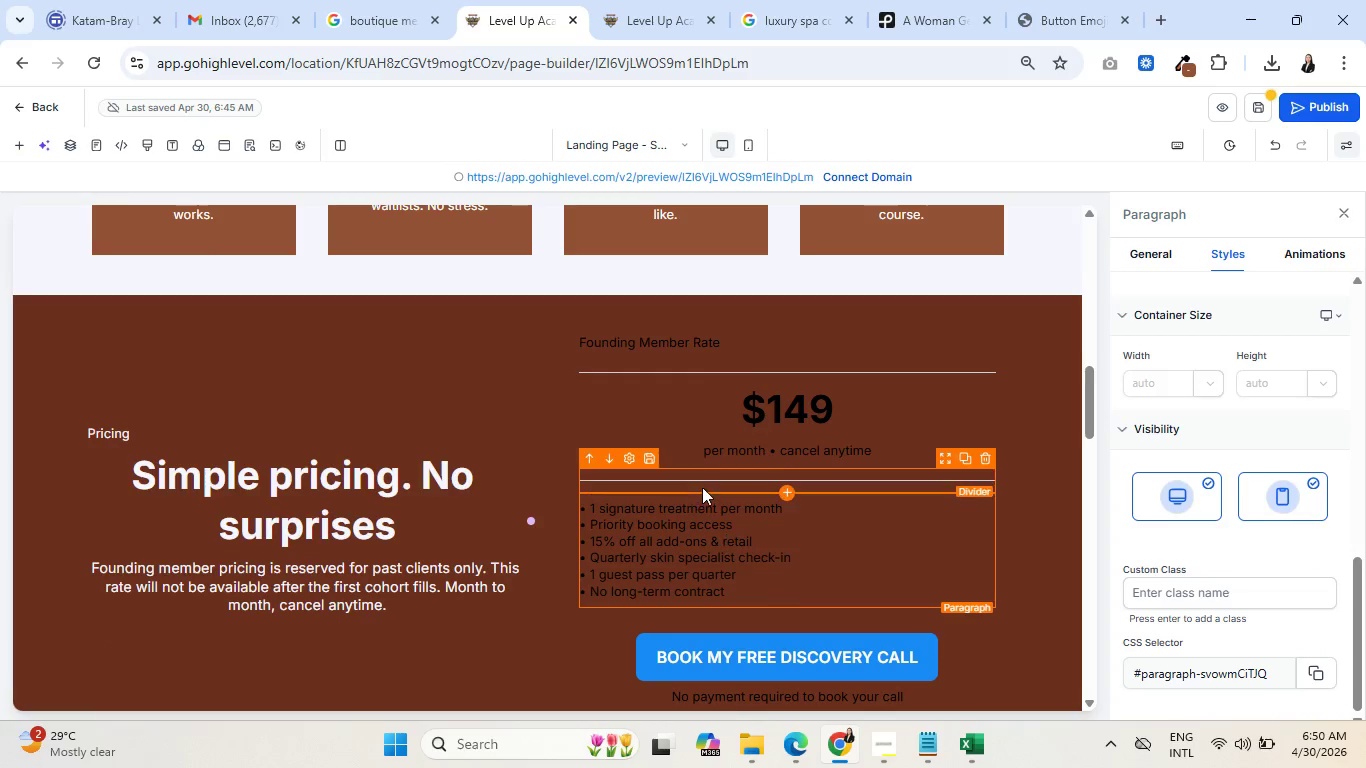 
scroll: coordinate [702, 487], scroll_direction: up, amount: 1.0
 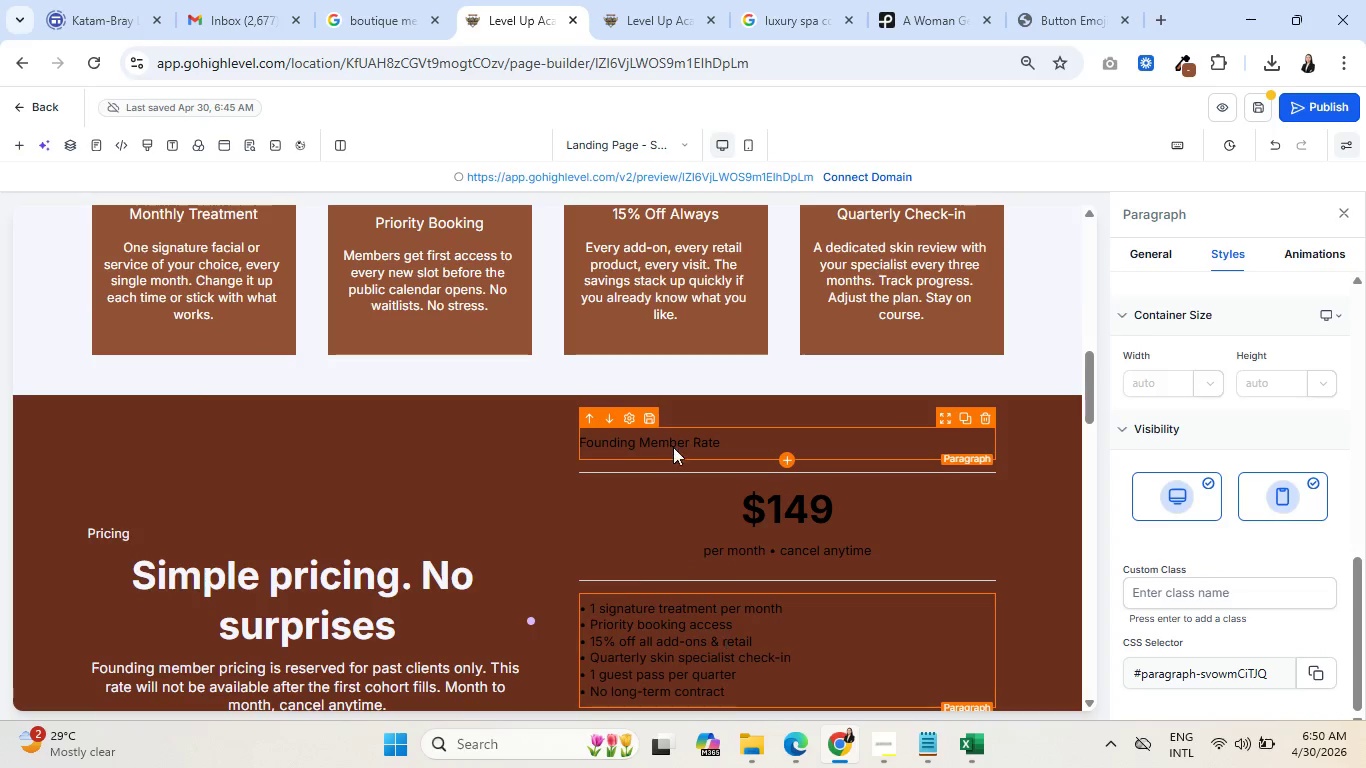 
left_click([673, 447])
 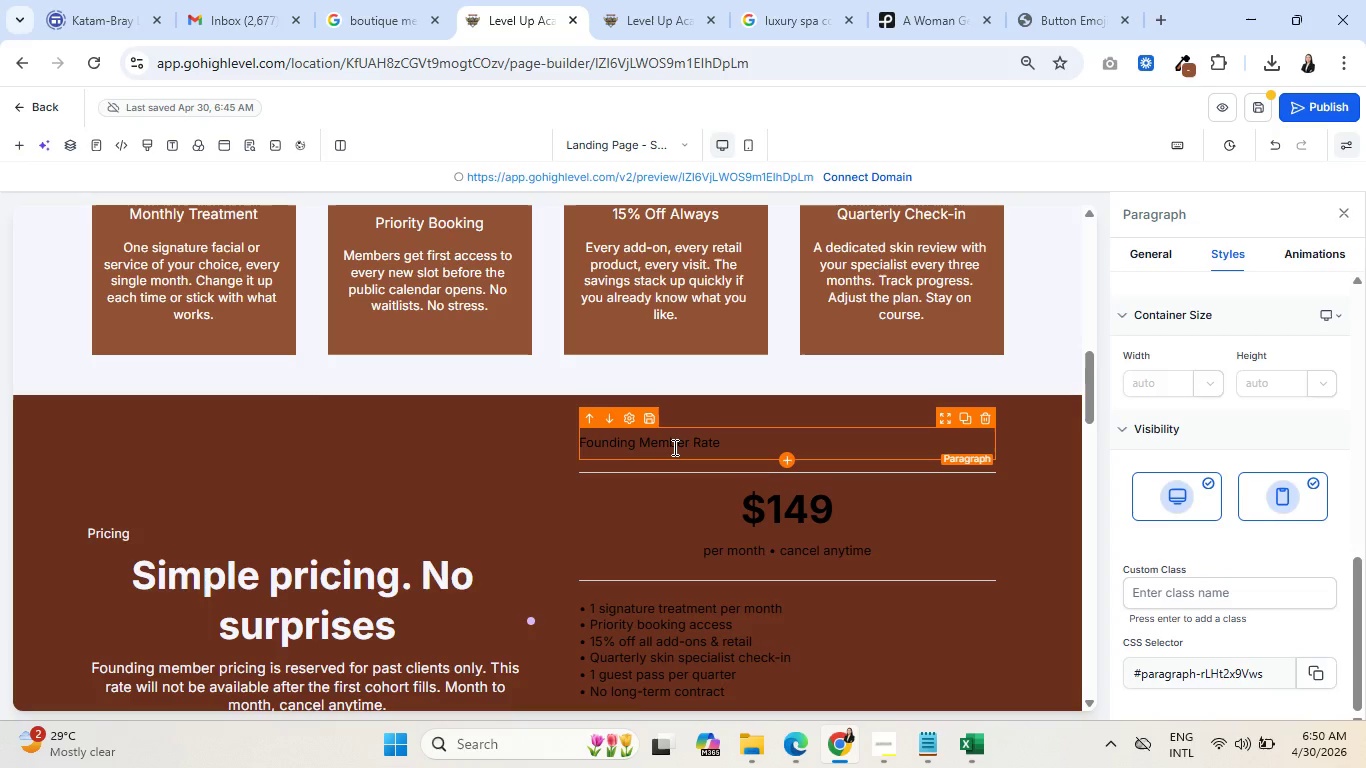 
key(Control+A)
 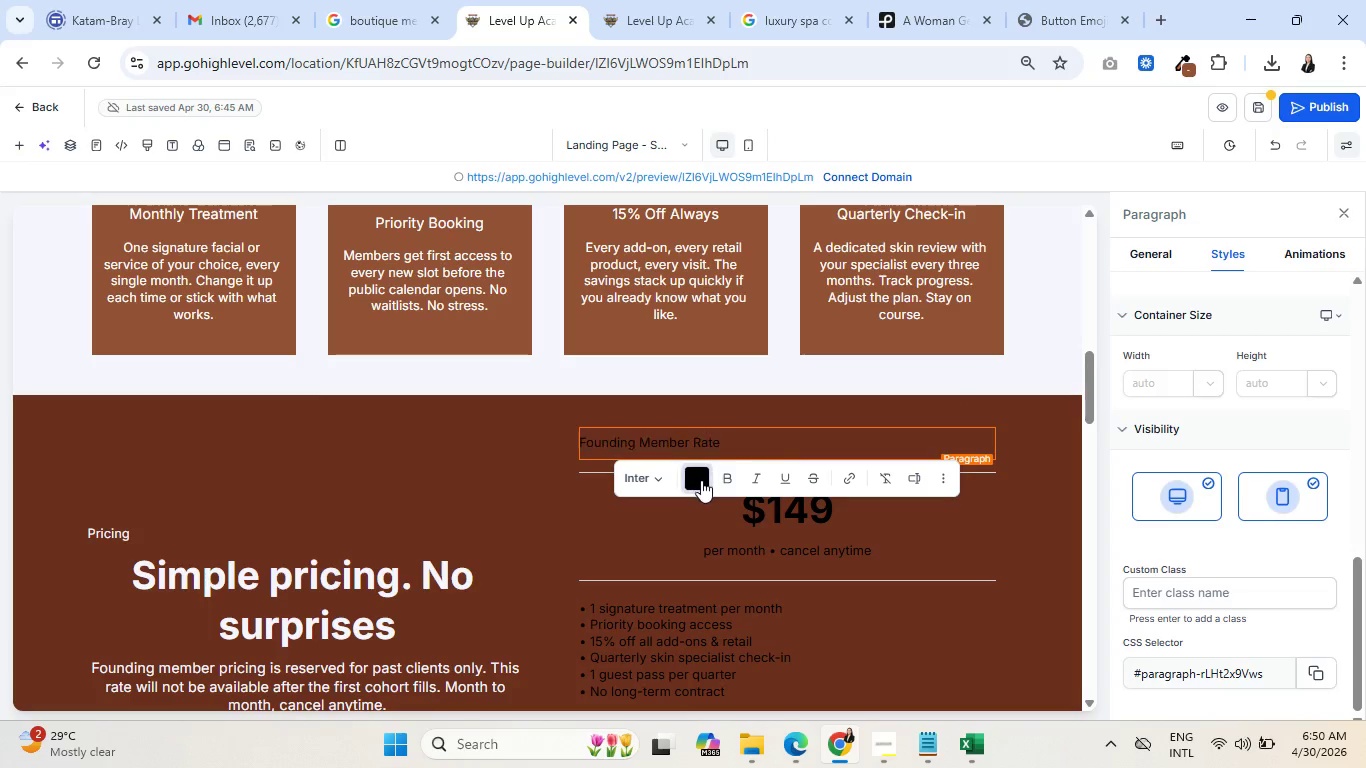 
left_click([701, 480])
 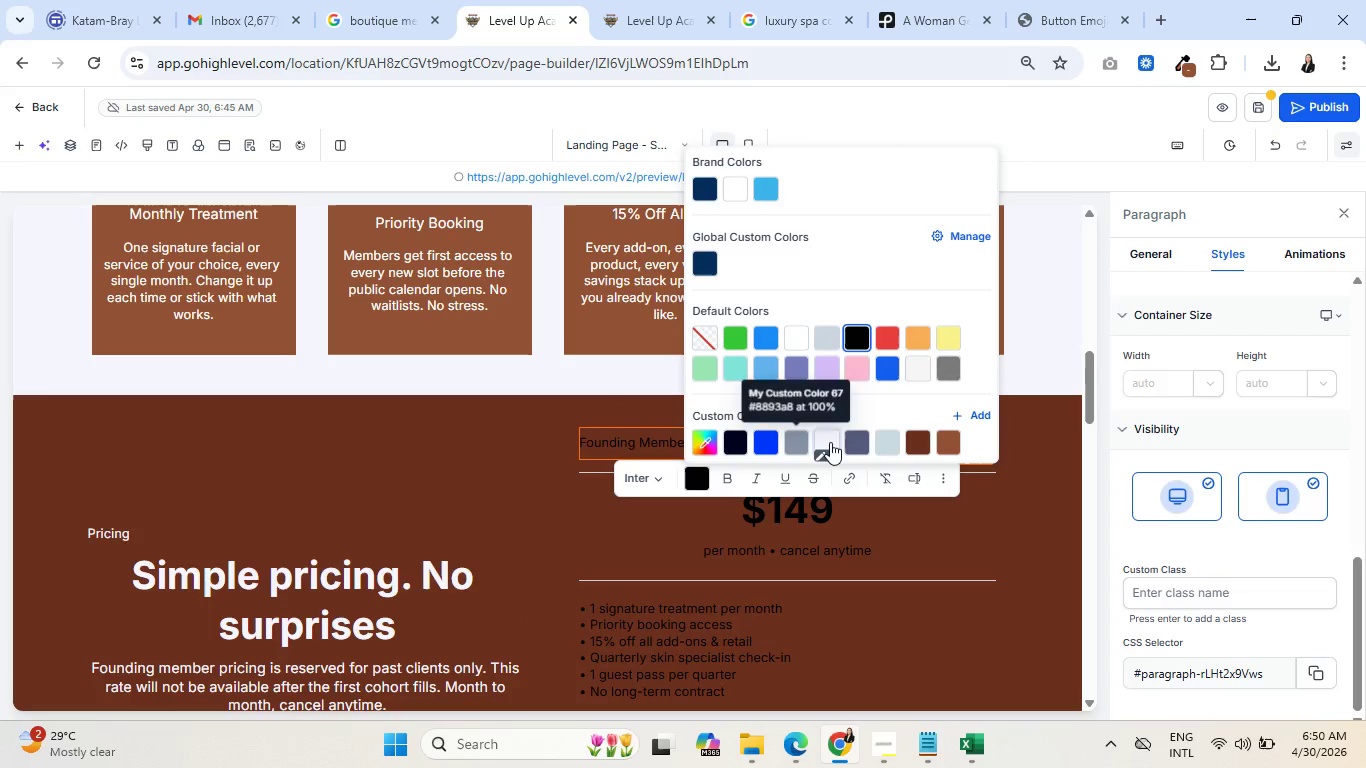 
left_click([830, 441])
 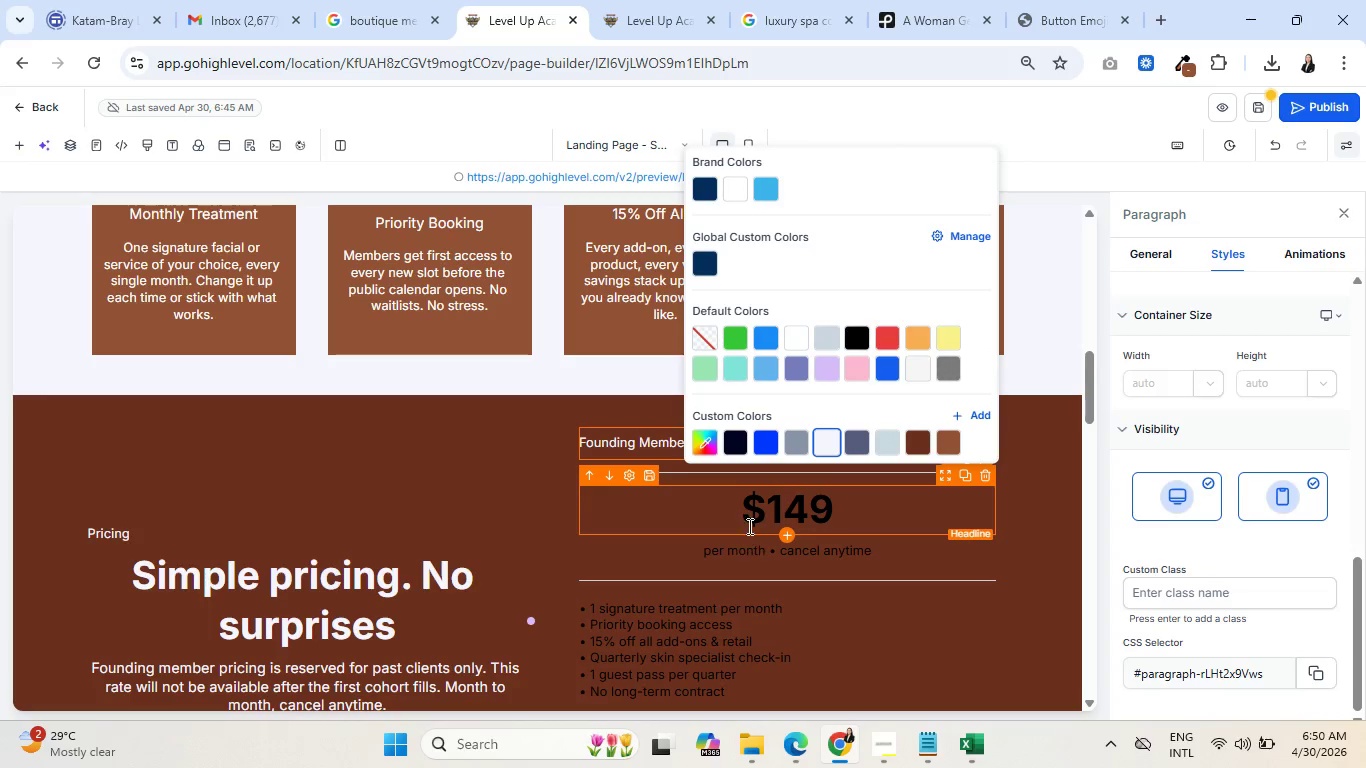 
left_click([748, 522])
 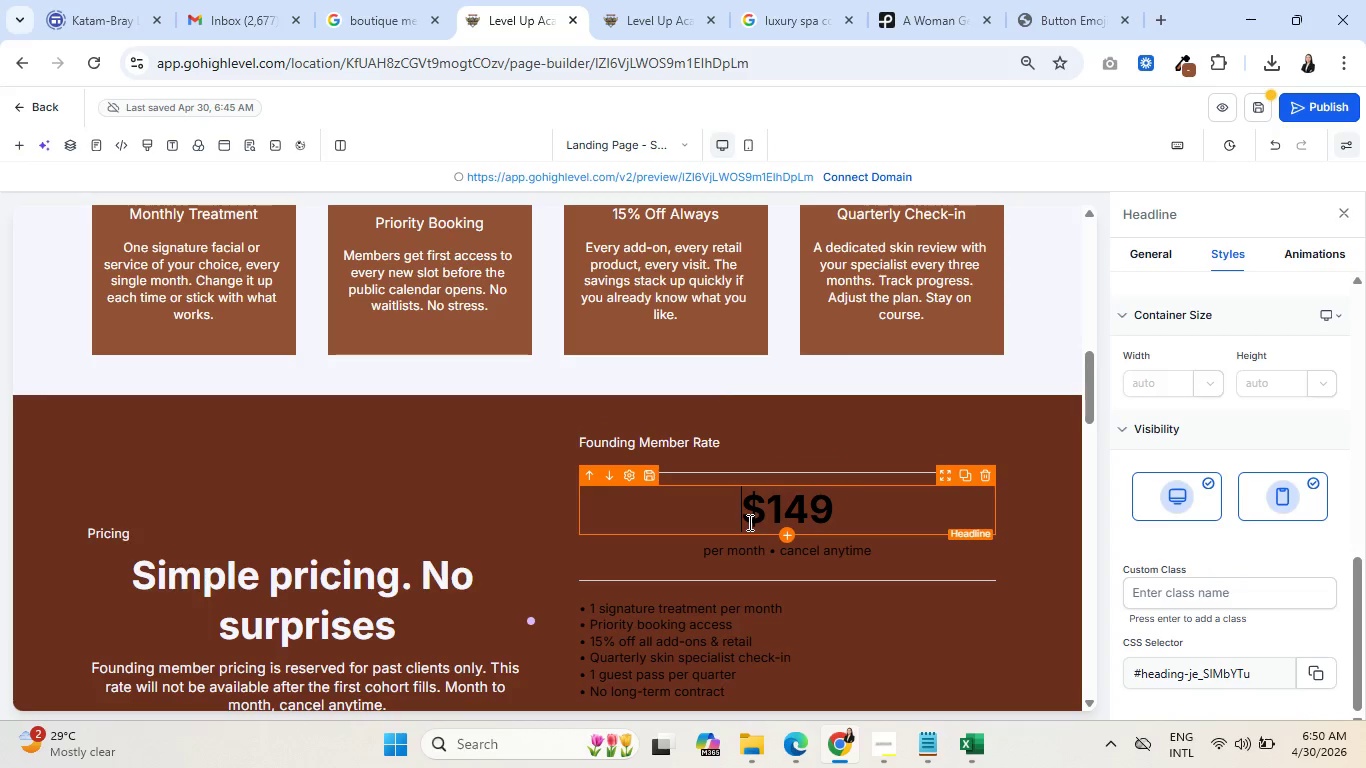 
key(Control+A)
 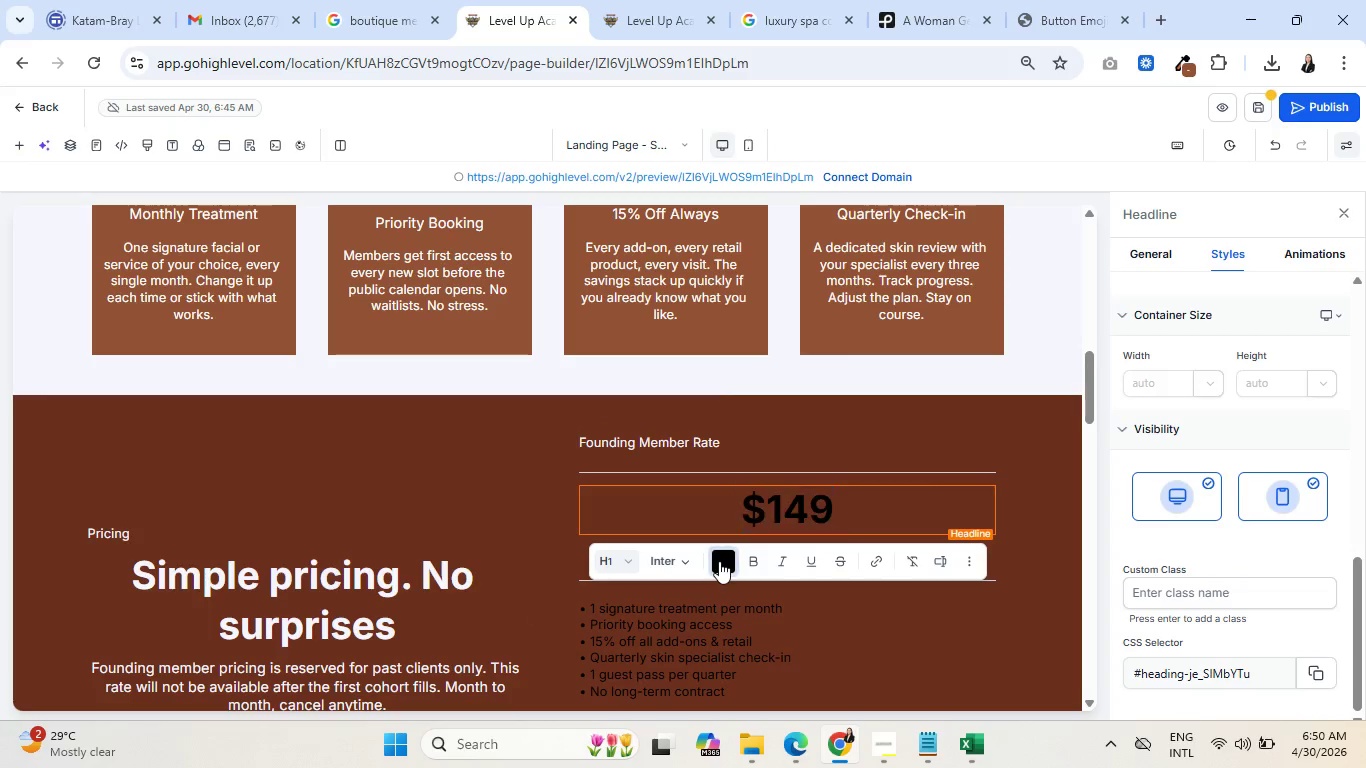 
left_click([719, 561])
 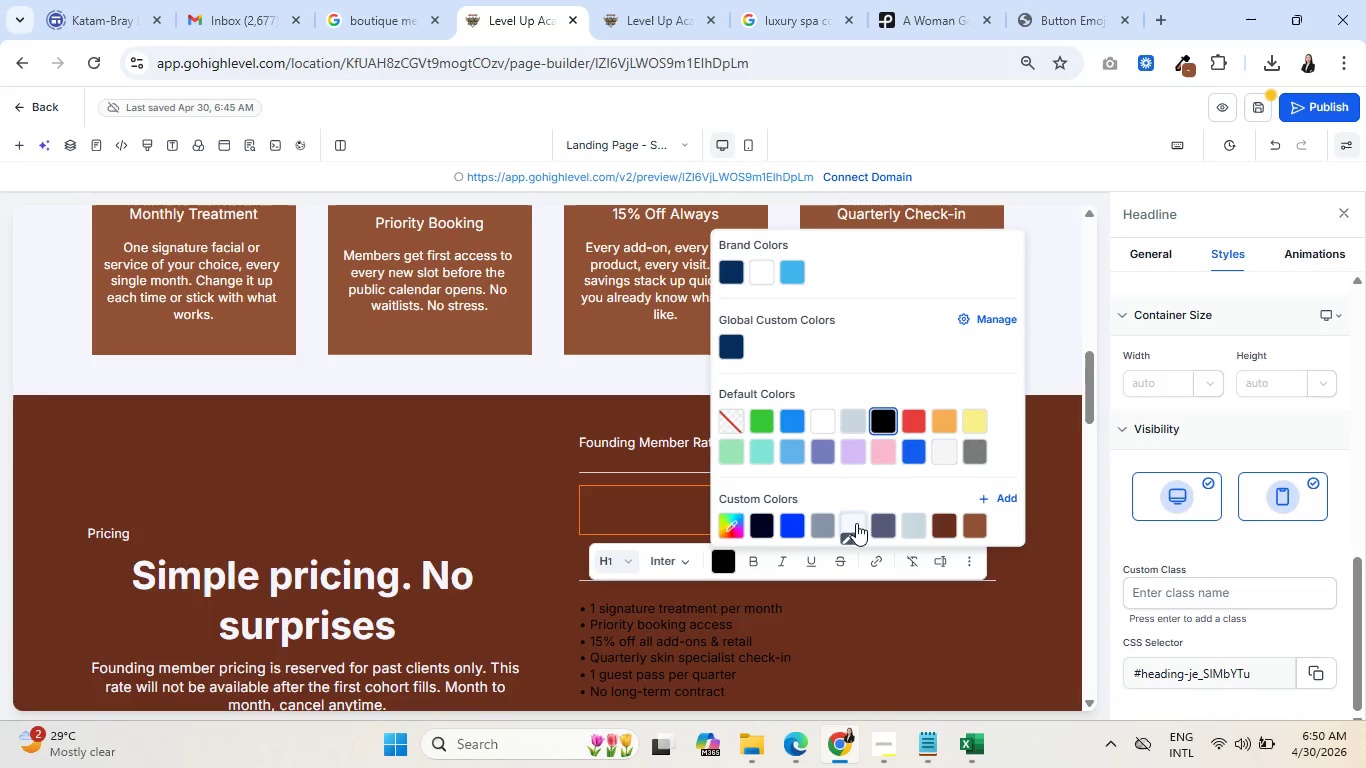 
left_click([857, 523])
 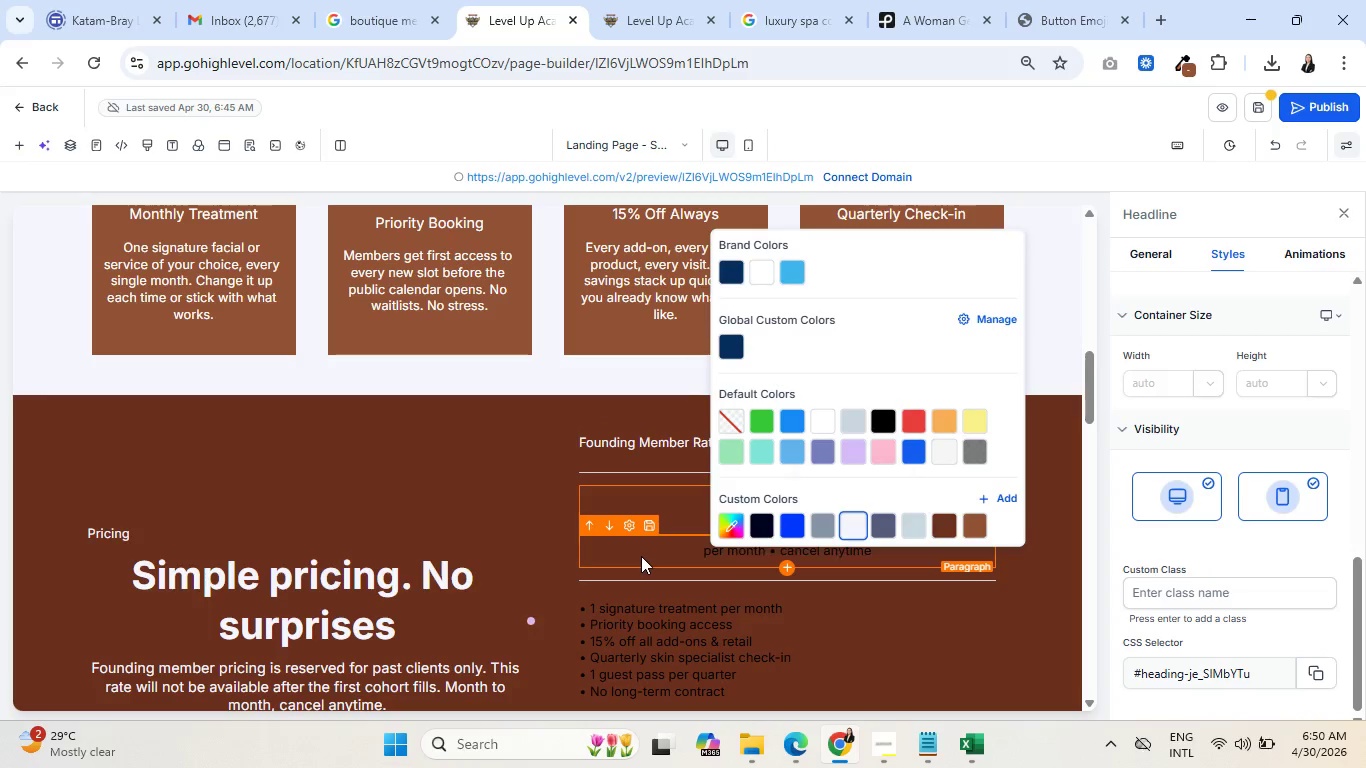 
left_click([641, 556])
 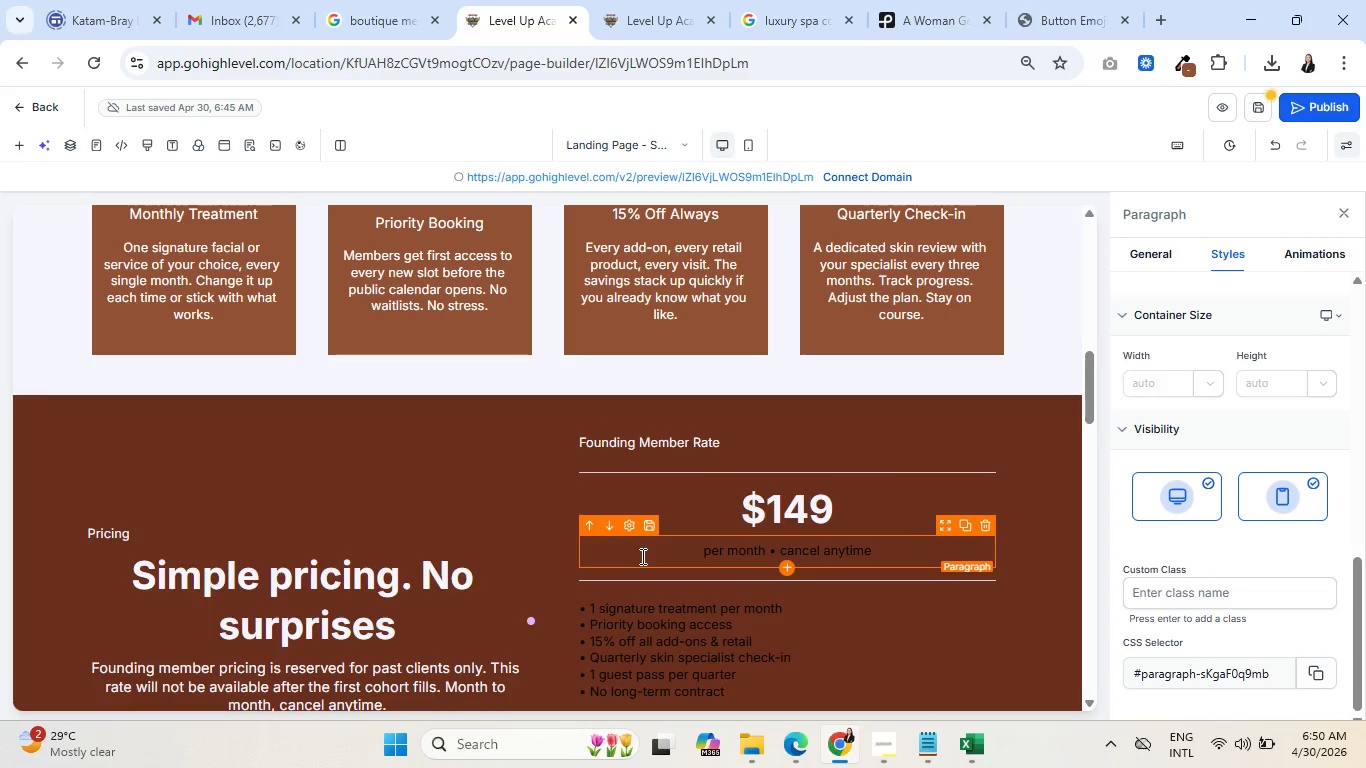 
key(Control+A)
 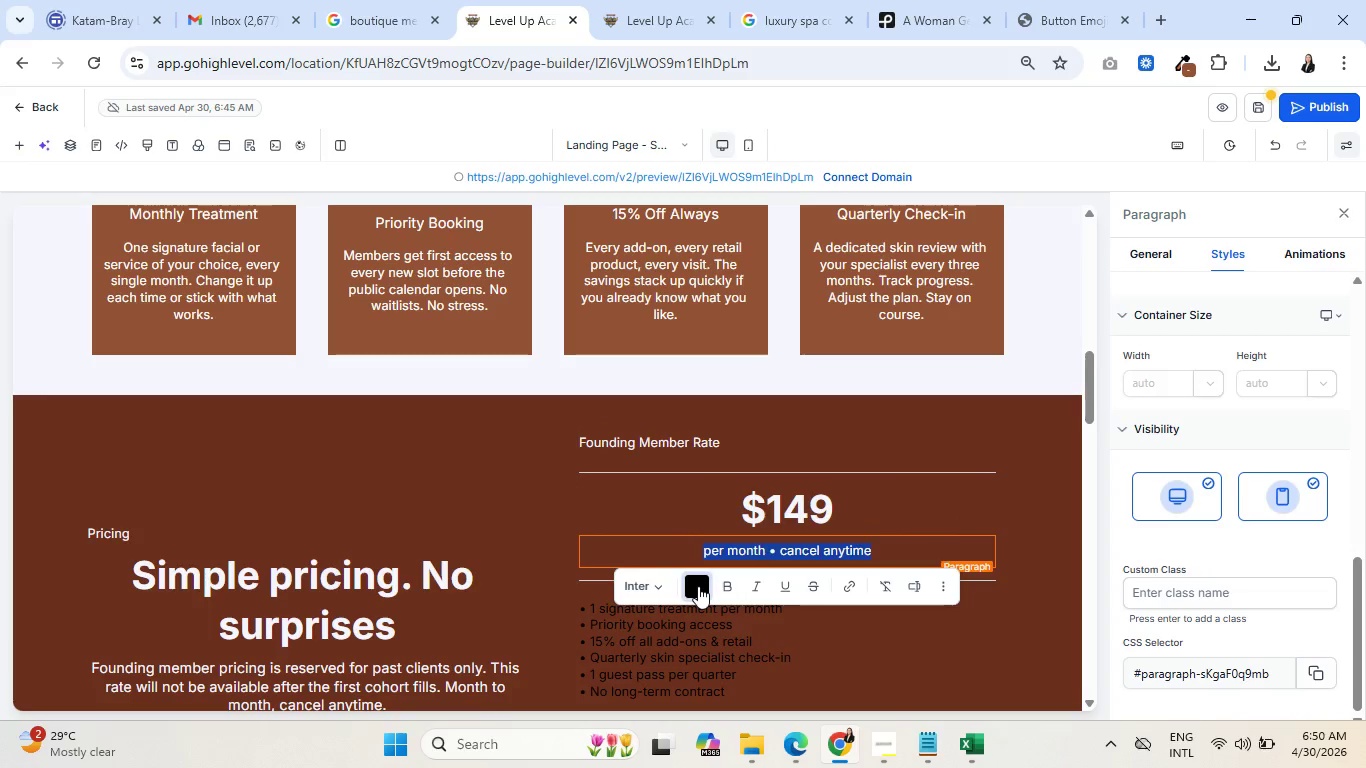 
left_click([698, 586])
 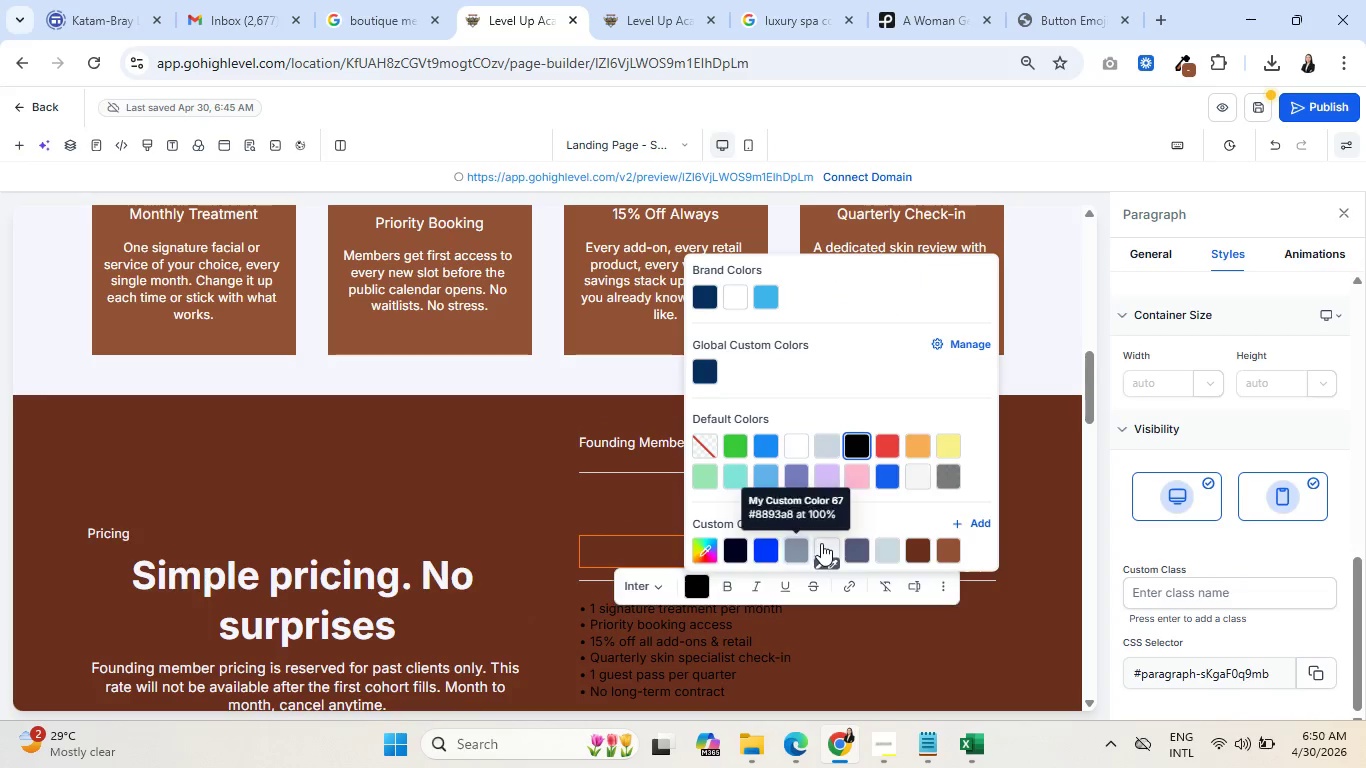 
left_click([821, 543])
 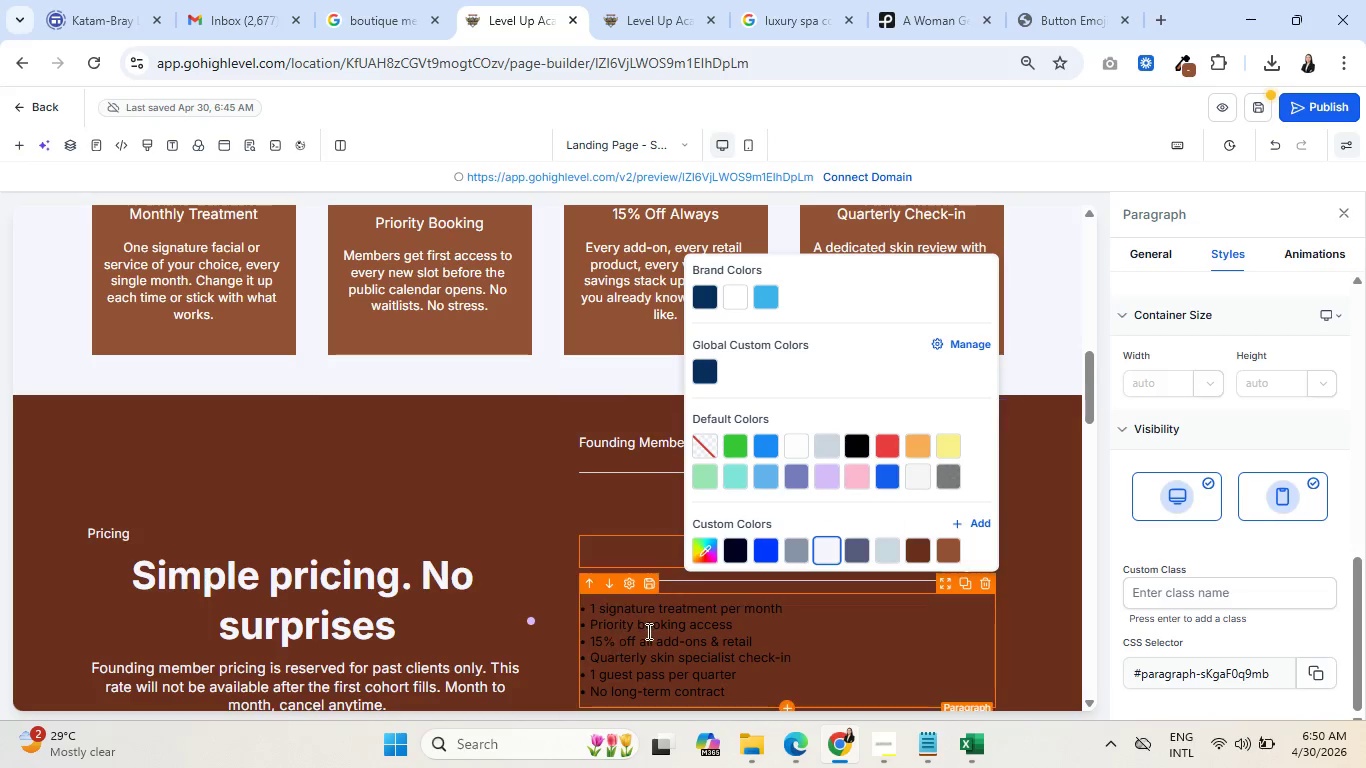 
left_click([647, 631])
 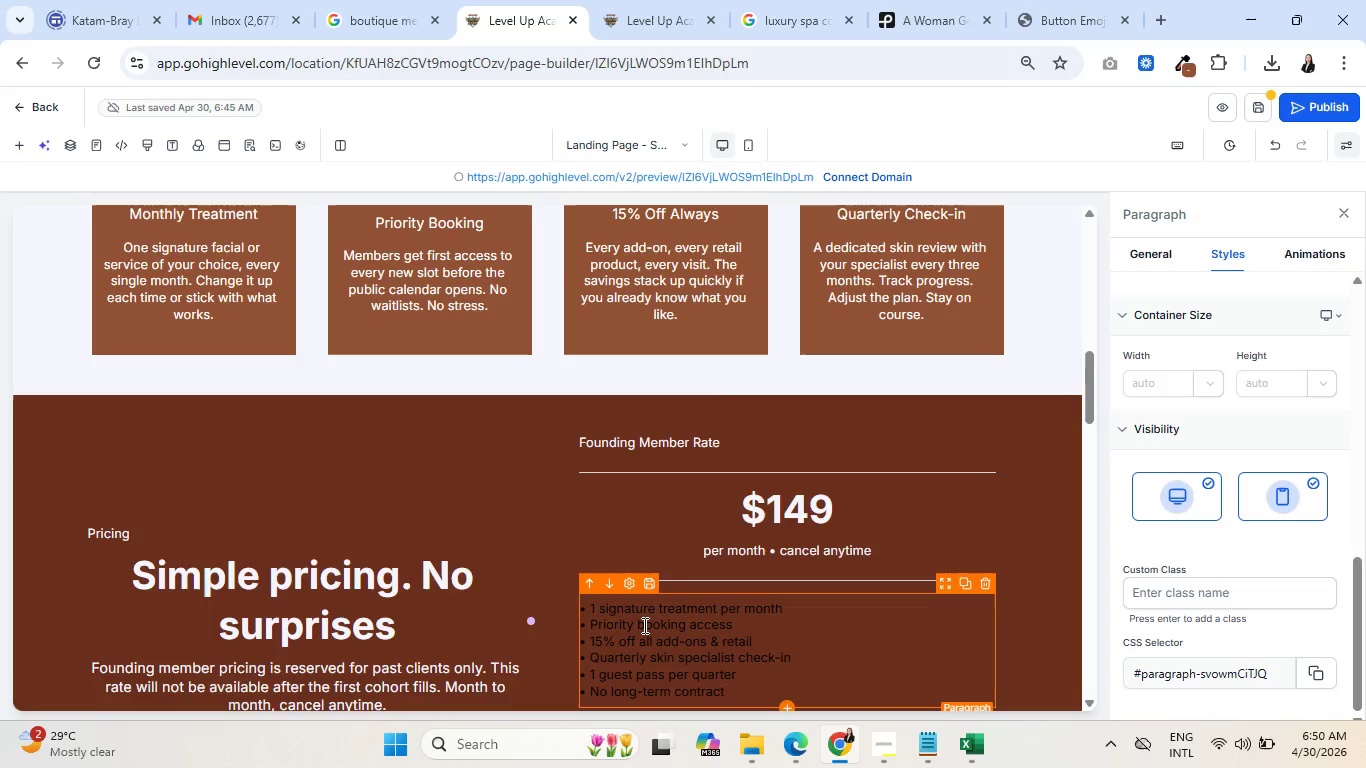 
key(Control+A)
 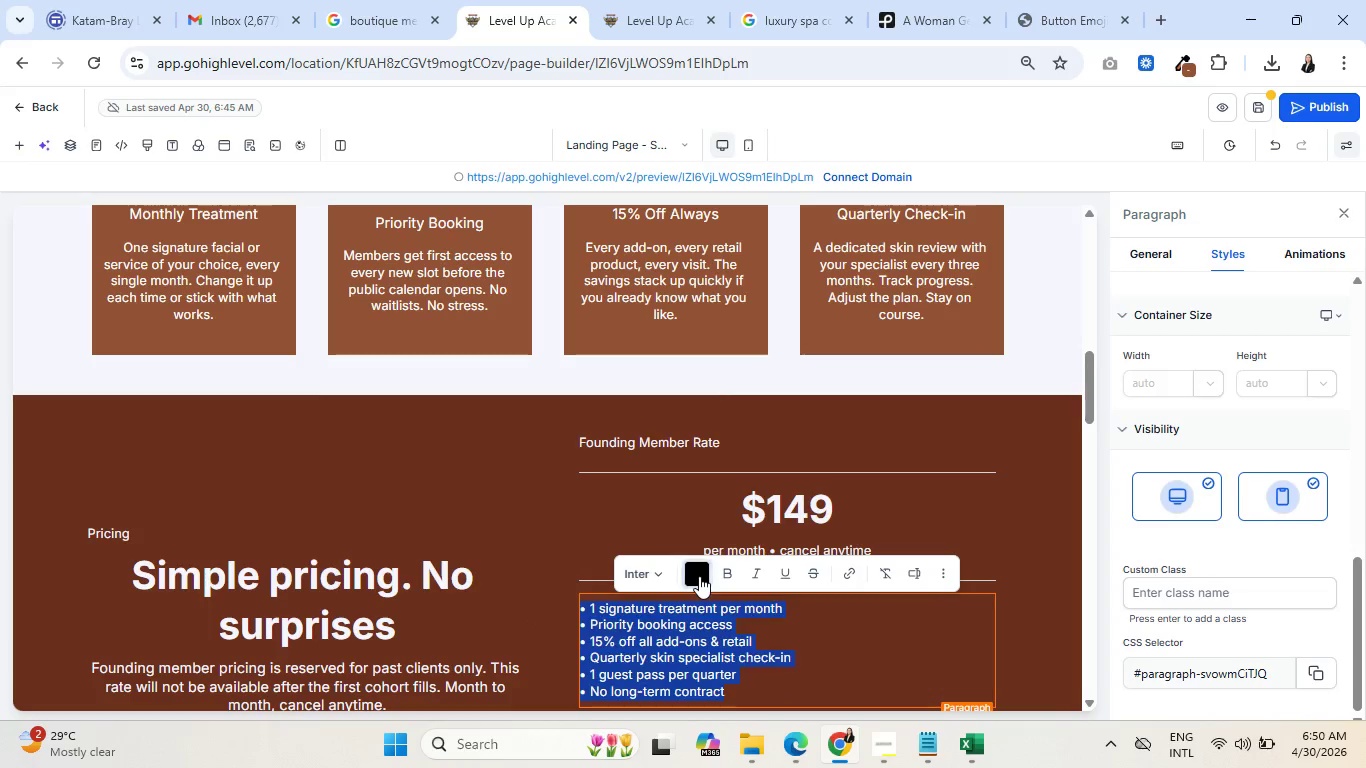 
left_click([699, 576])
 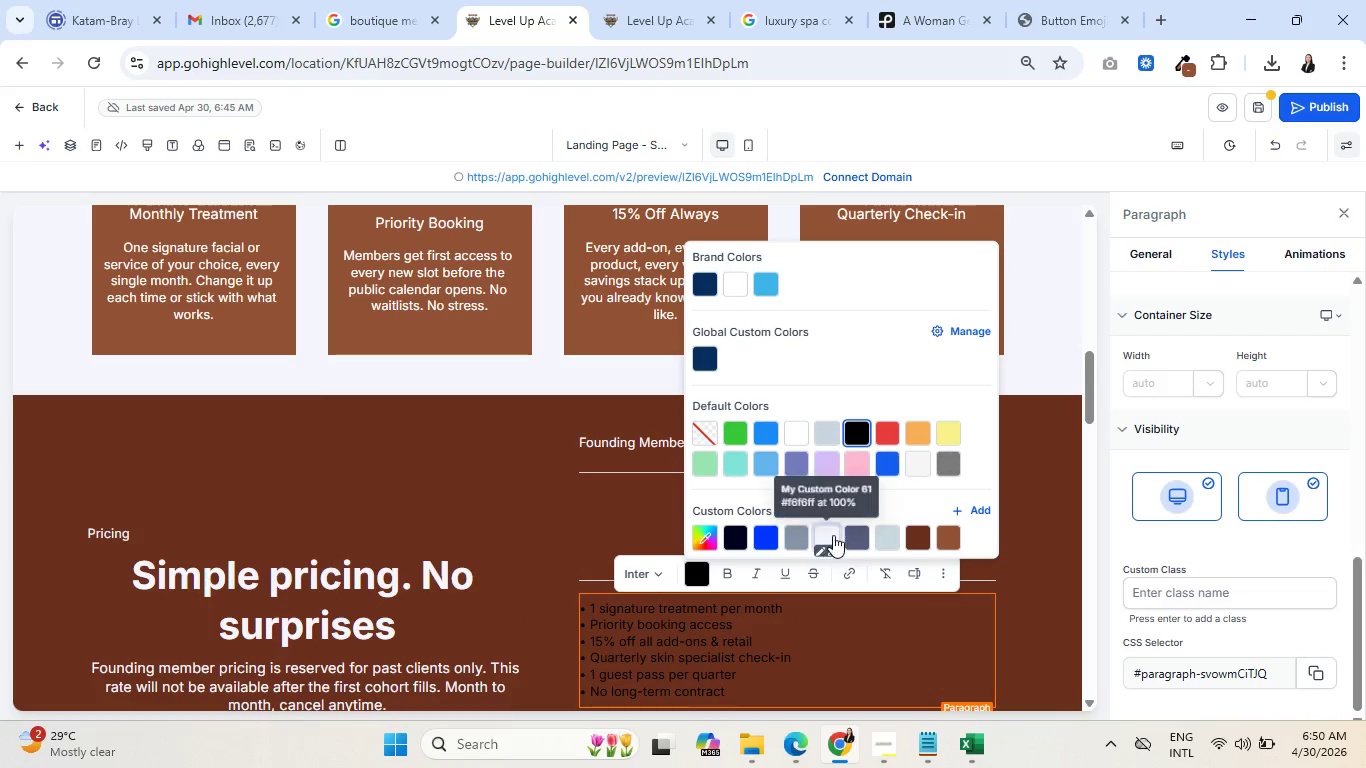 
left_click([833, 535])
 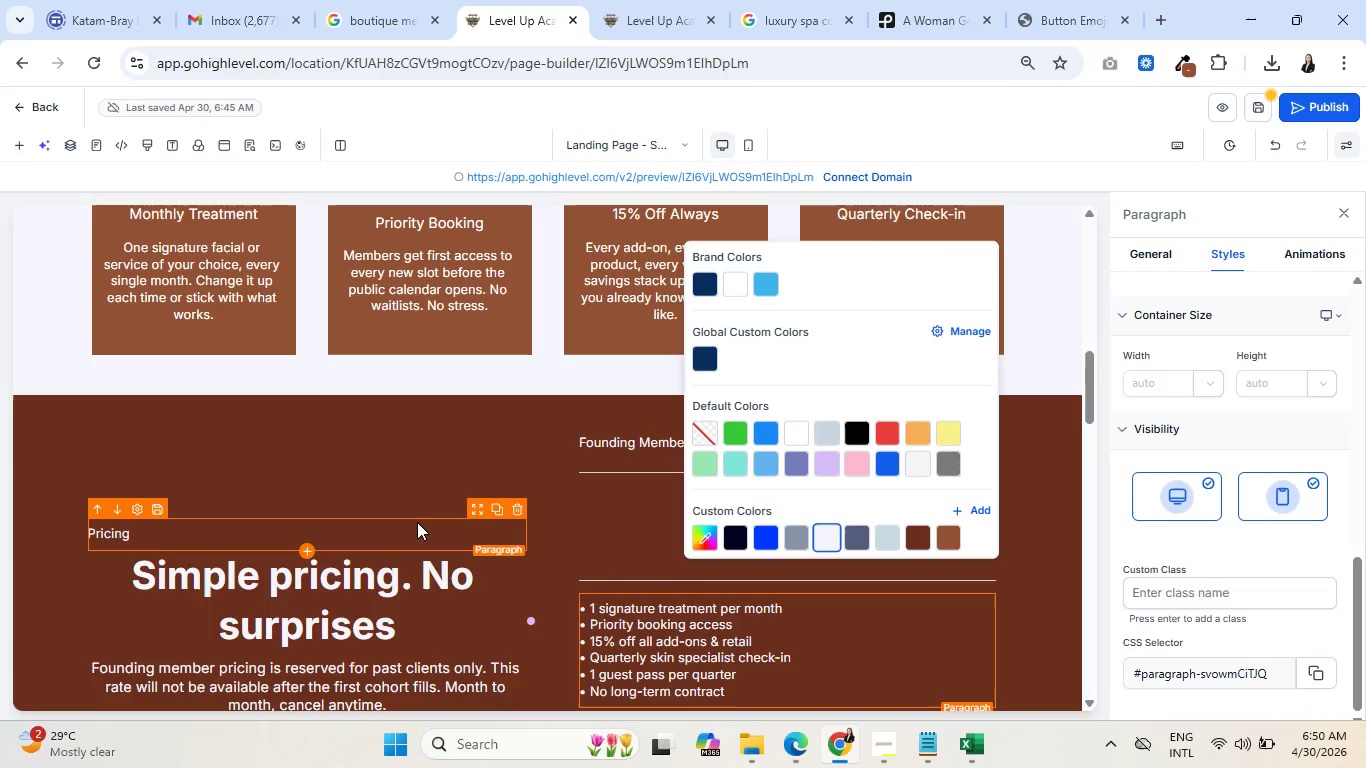 
left_click([416, 522])
 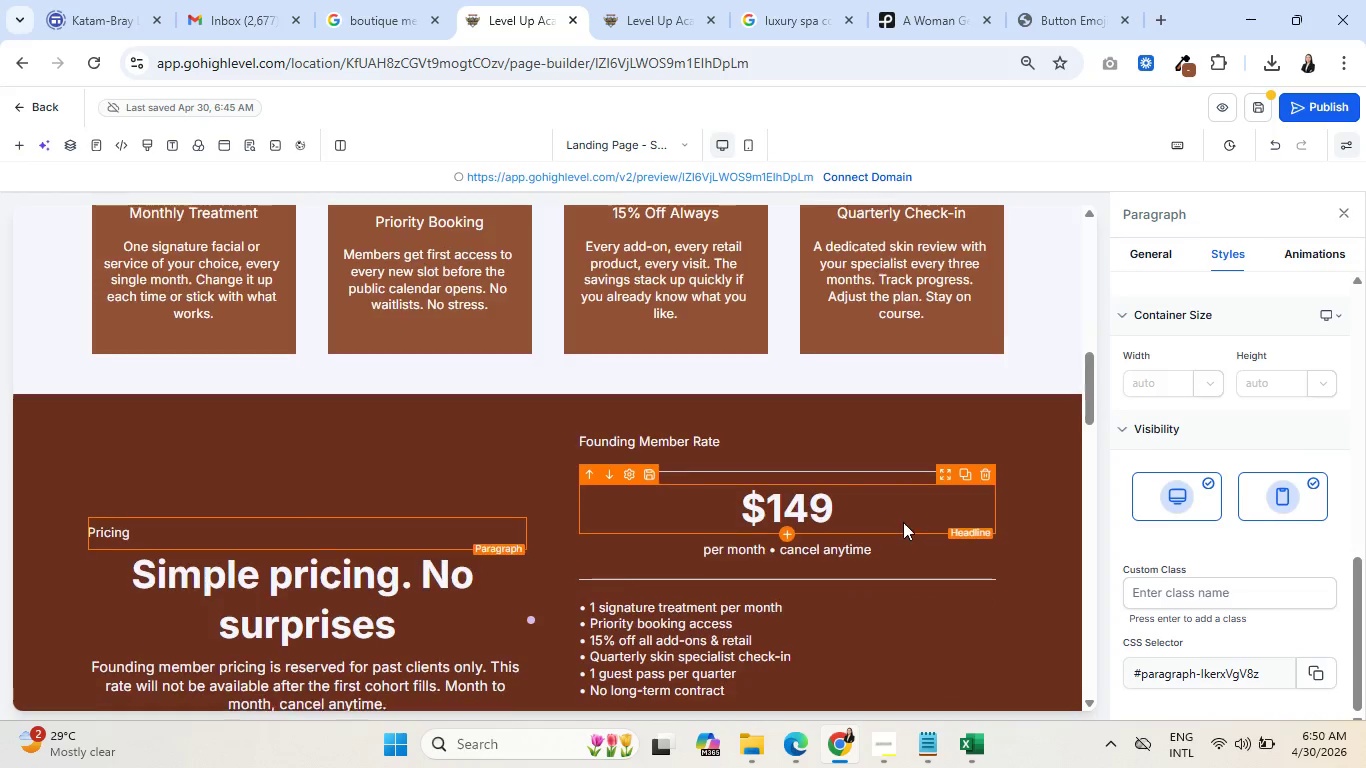 
scroll: coordinate [903, 522], scroll_direction: down, amount: 2.0
 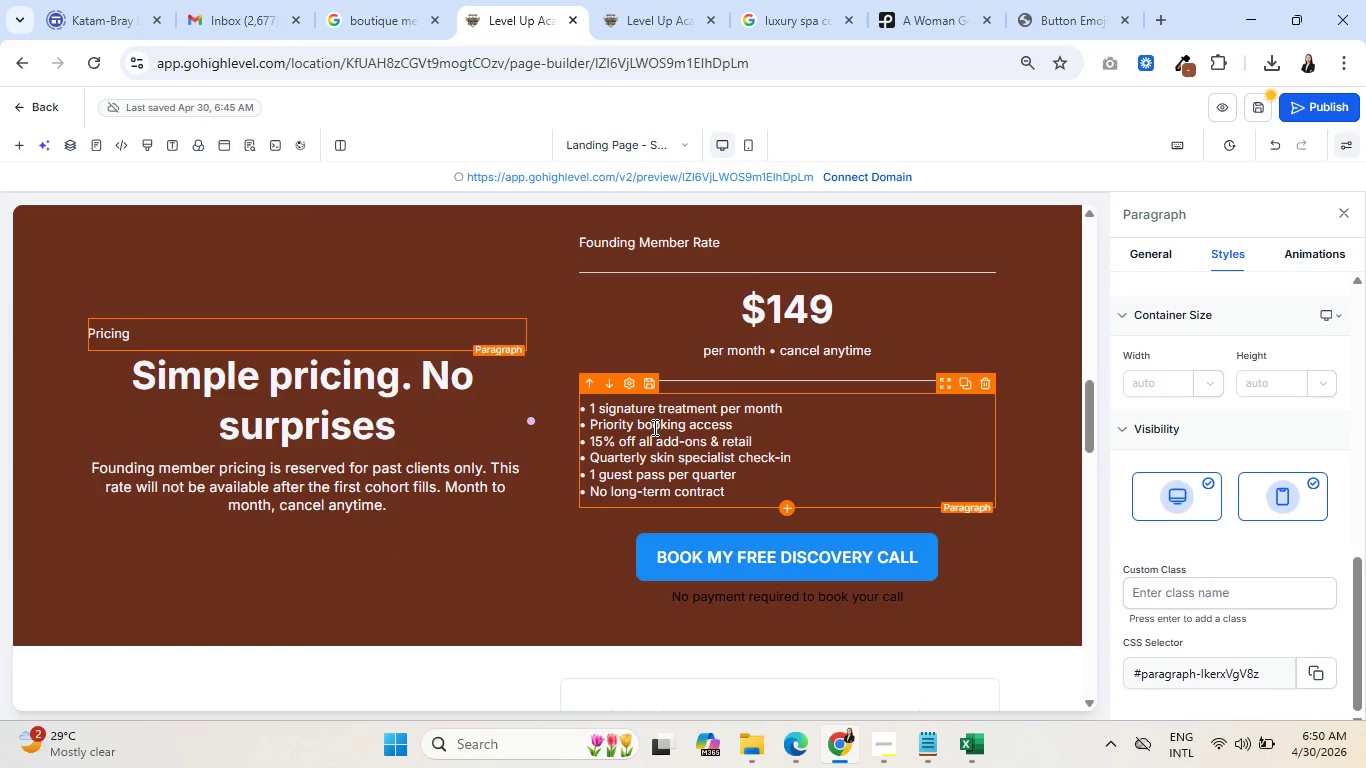 
left_click([653, 427])
 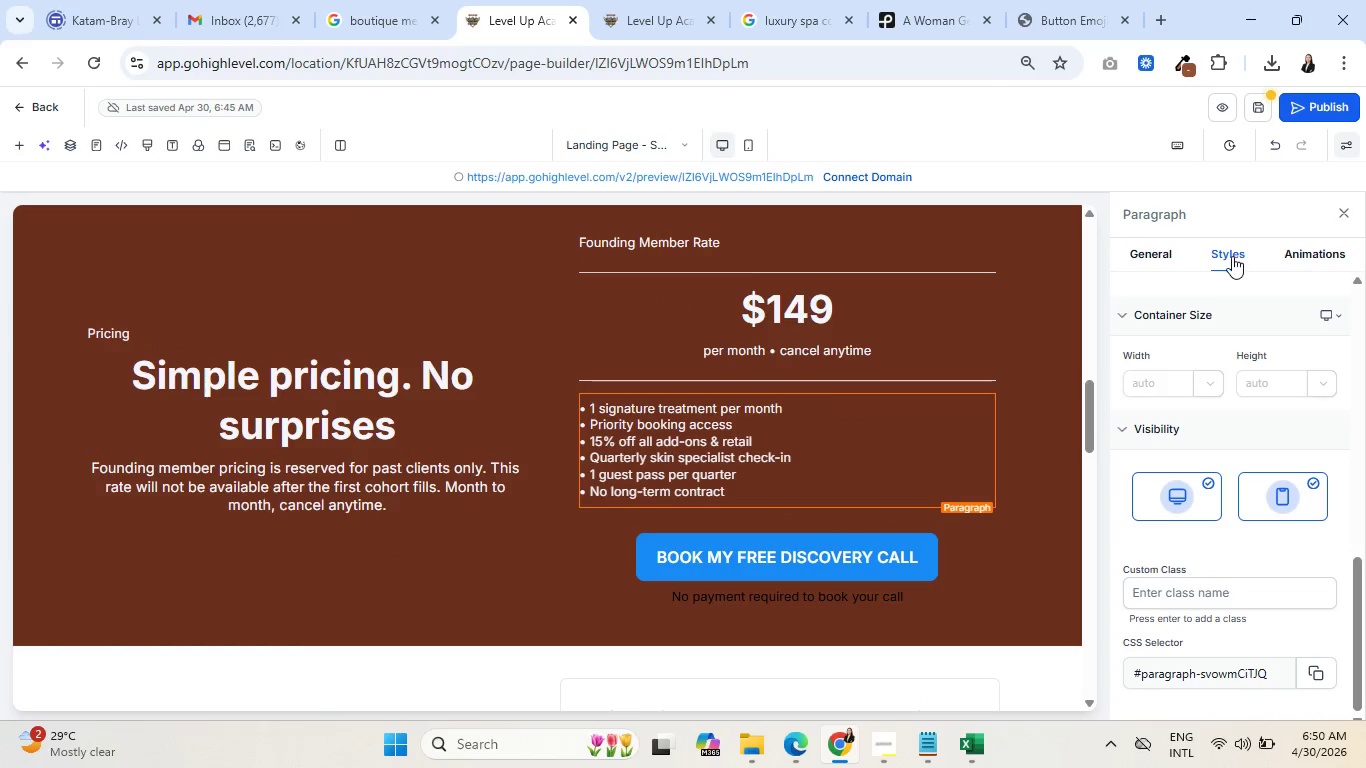 
left_click([1232, 256])
 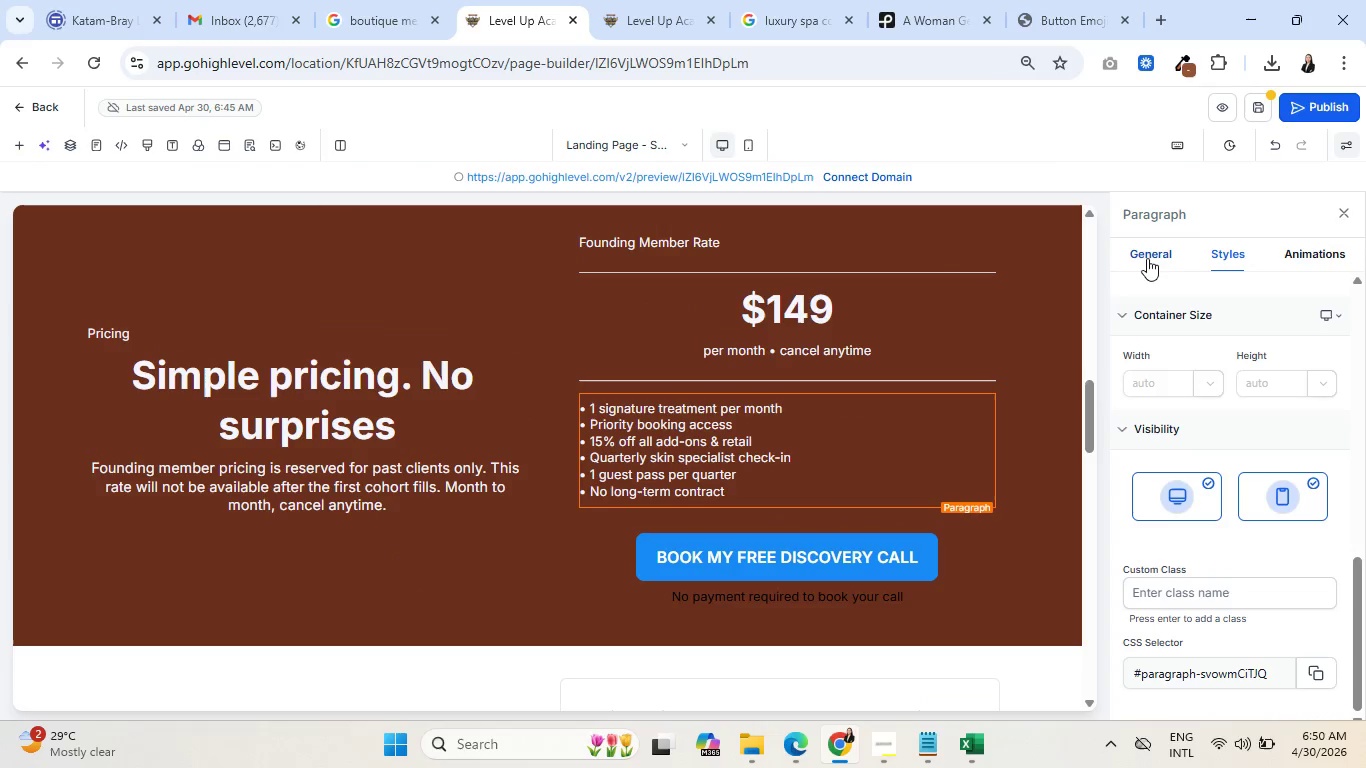 
left_click([1147, 258])
 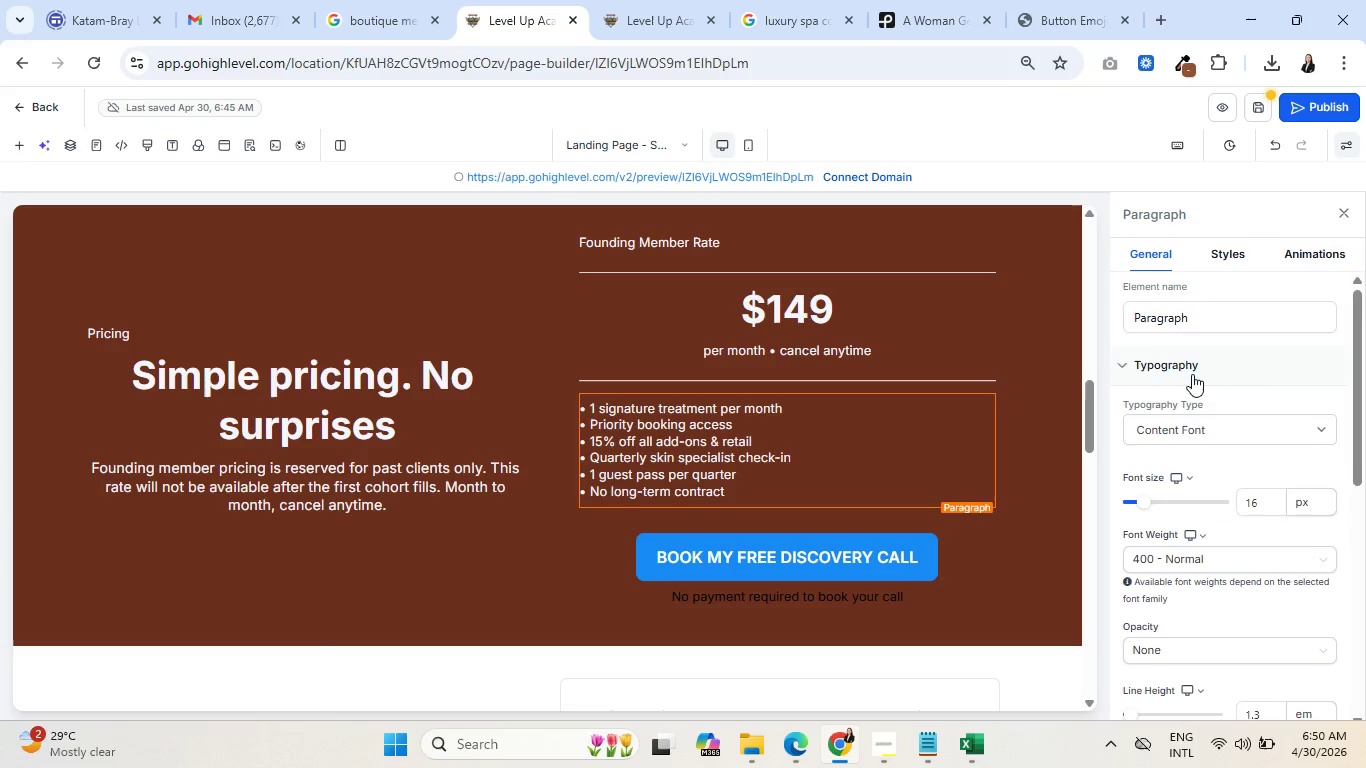 
scroll: coordinate [1216, 396], scroll_direction: down, amount: 4.0
 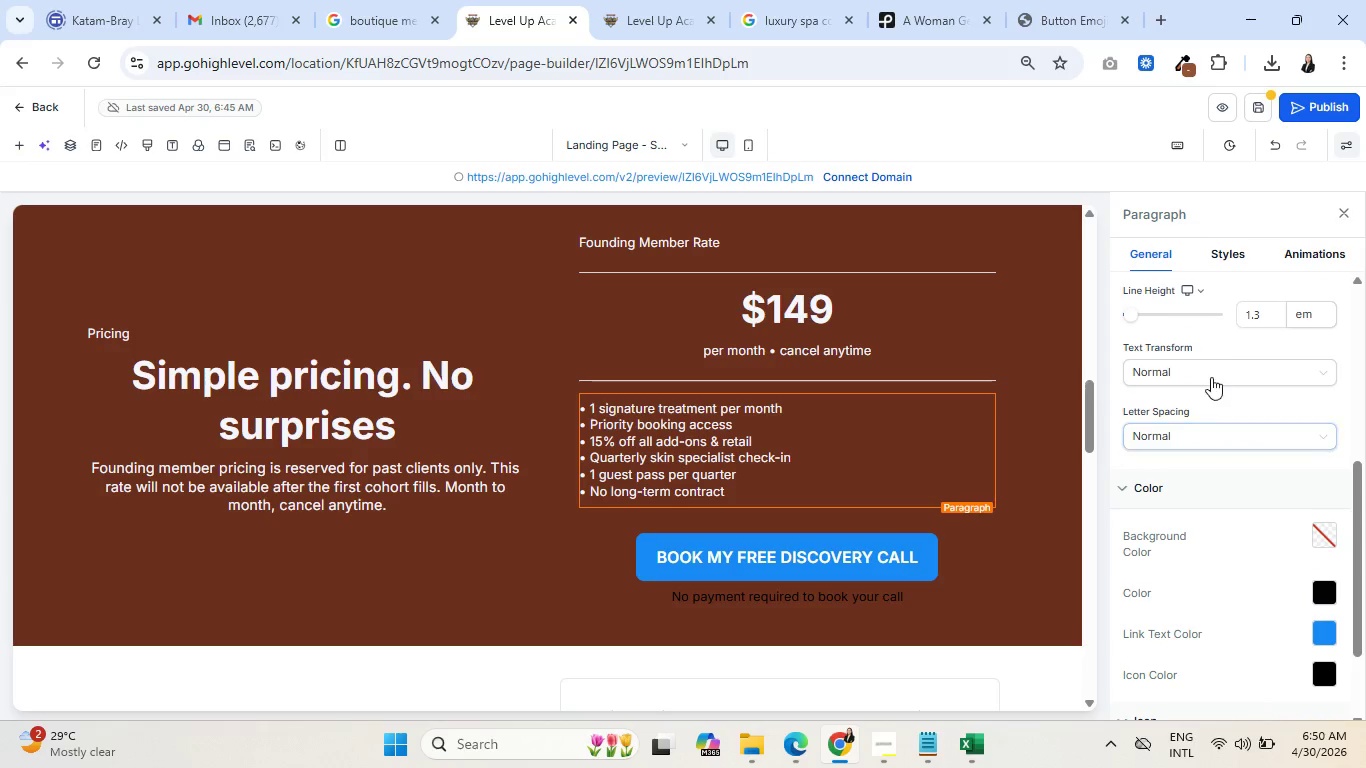 
left_click([1211, 377])
 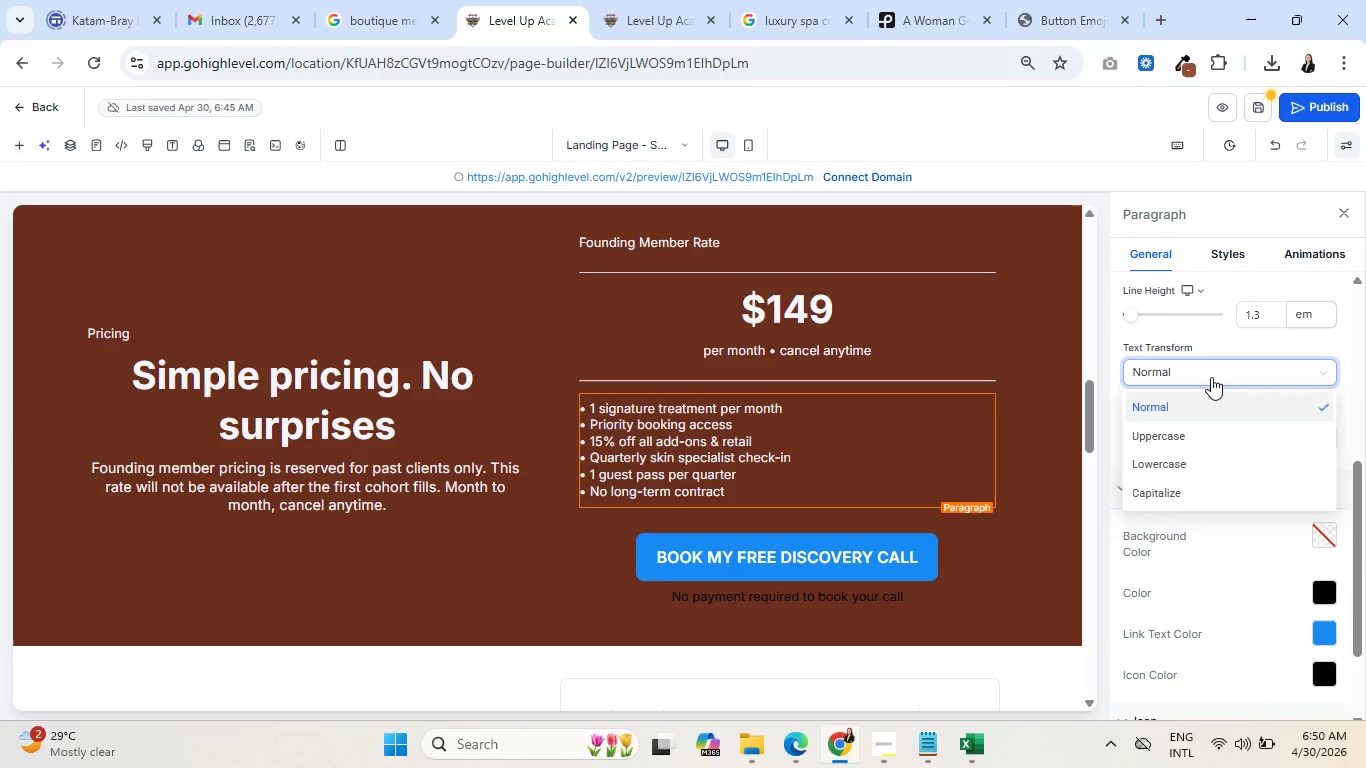 
left_click([1211, 377])
 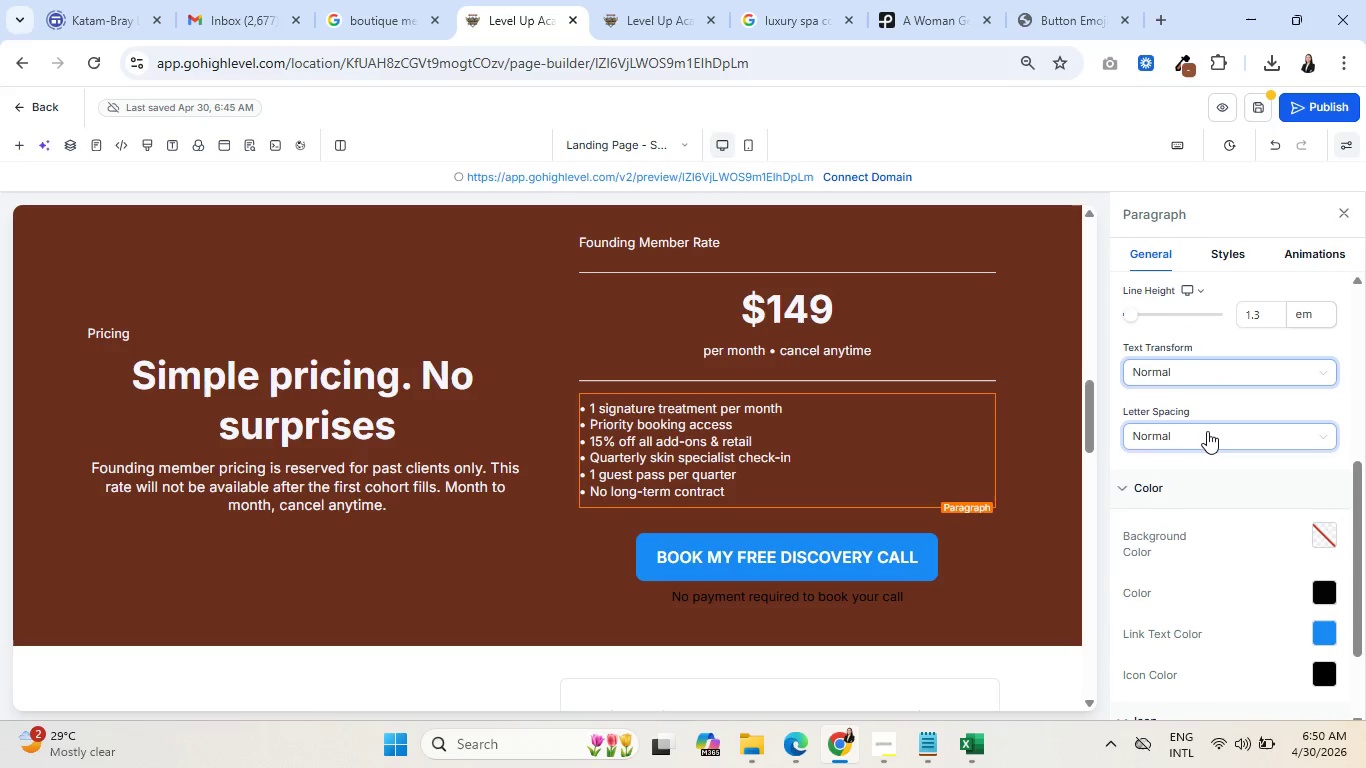 
left_click([1207, 431])
 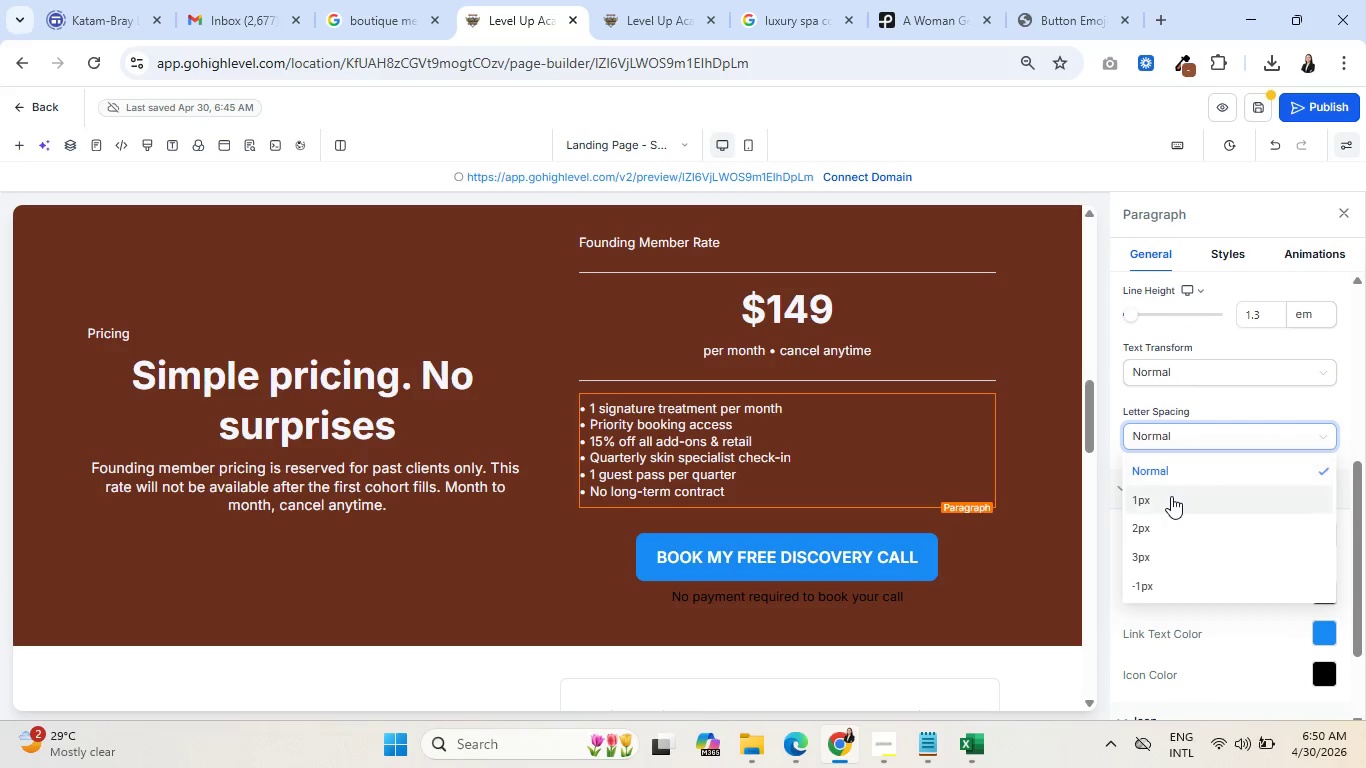 
left_click([1171, 496])
 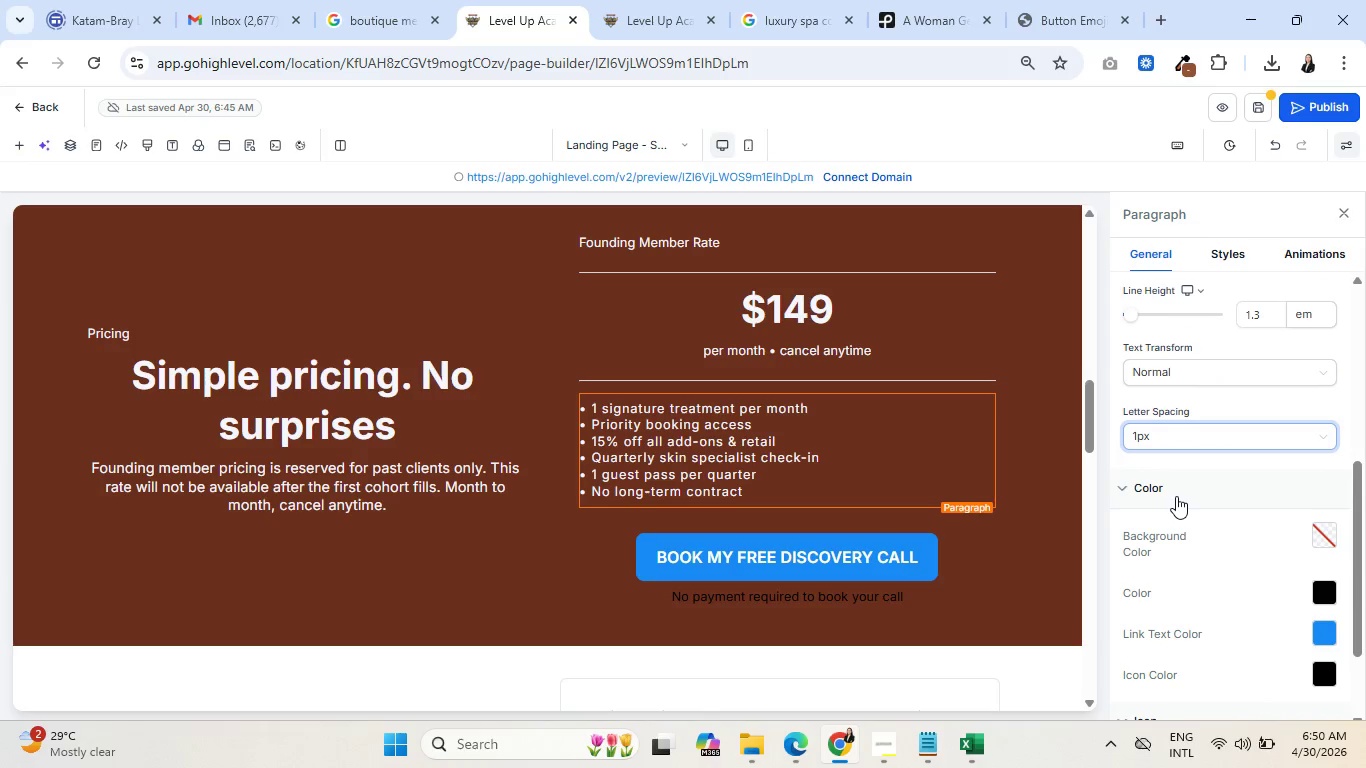 
wait(5.06)
 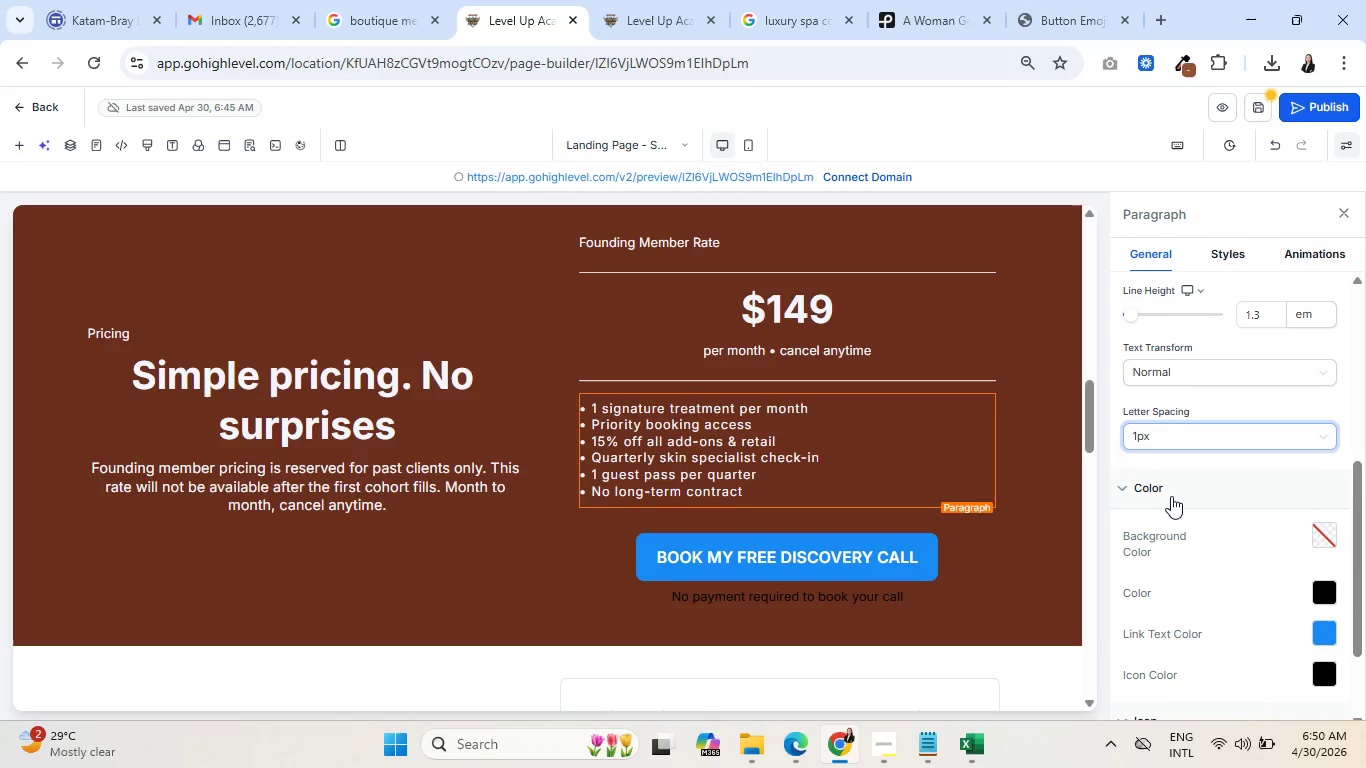 
scroll: coordinate [1175, 447], scroll_direction: up, amount: 5.0
 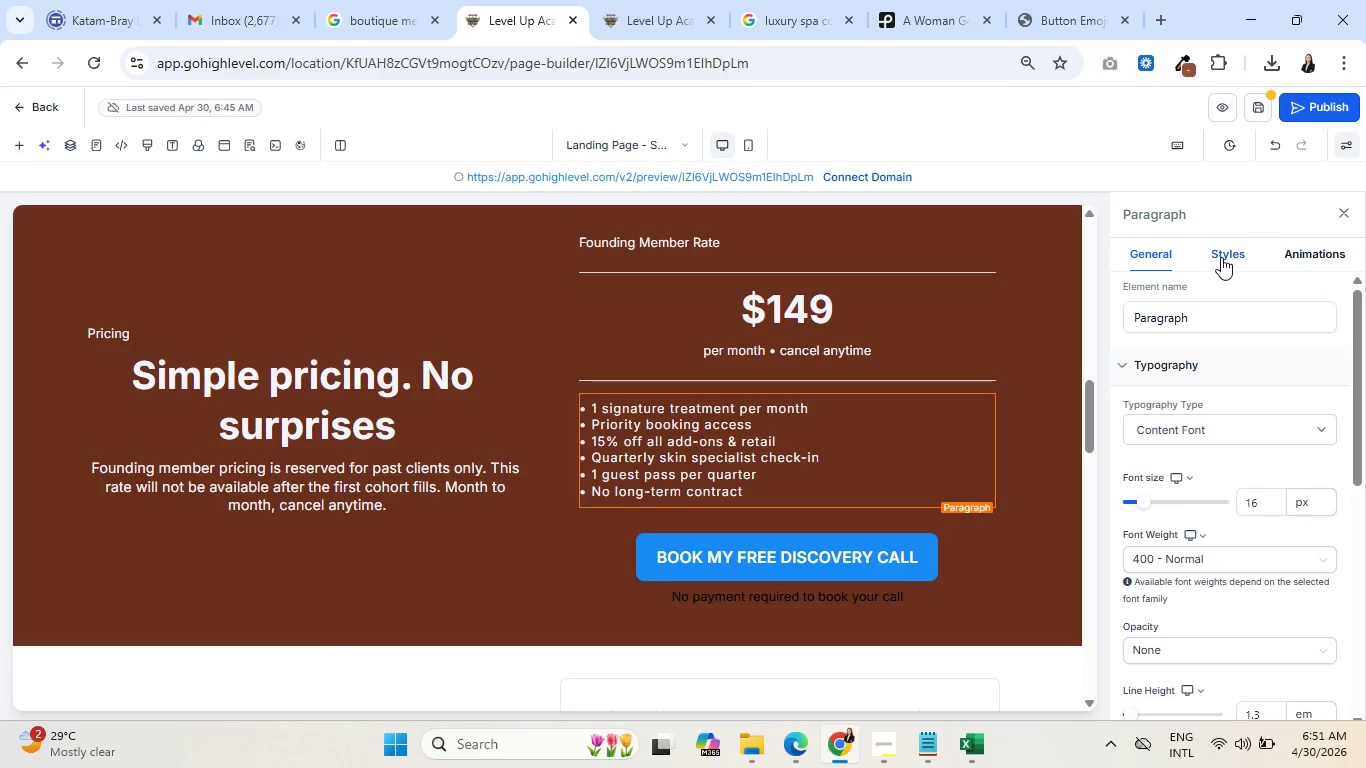 
left_click([1221, 257])
 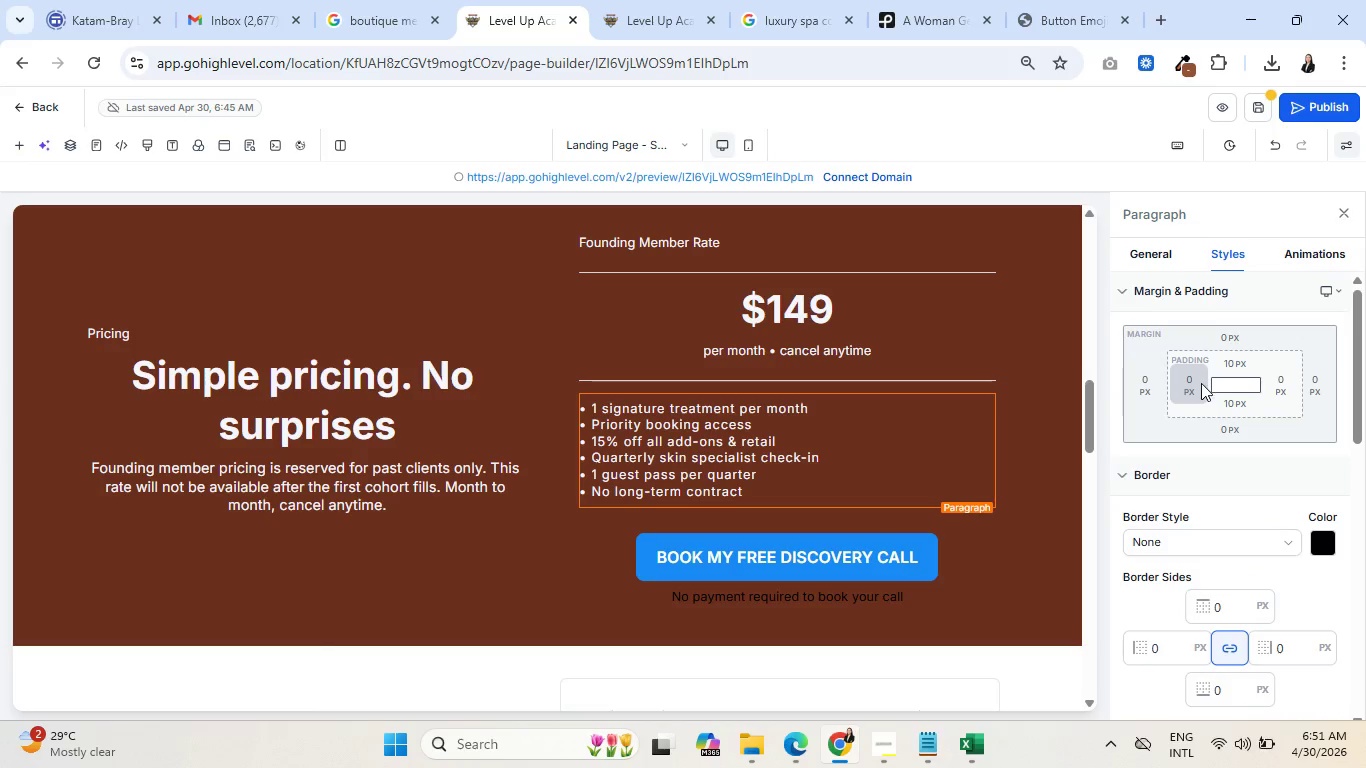 
scroll: coordinate [1192, 407], scroll_direction: down, amount: 8.0
 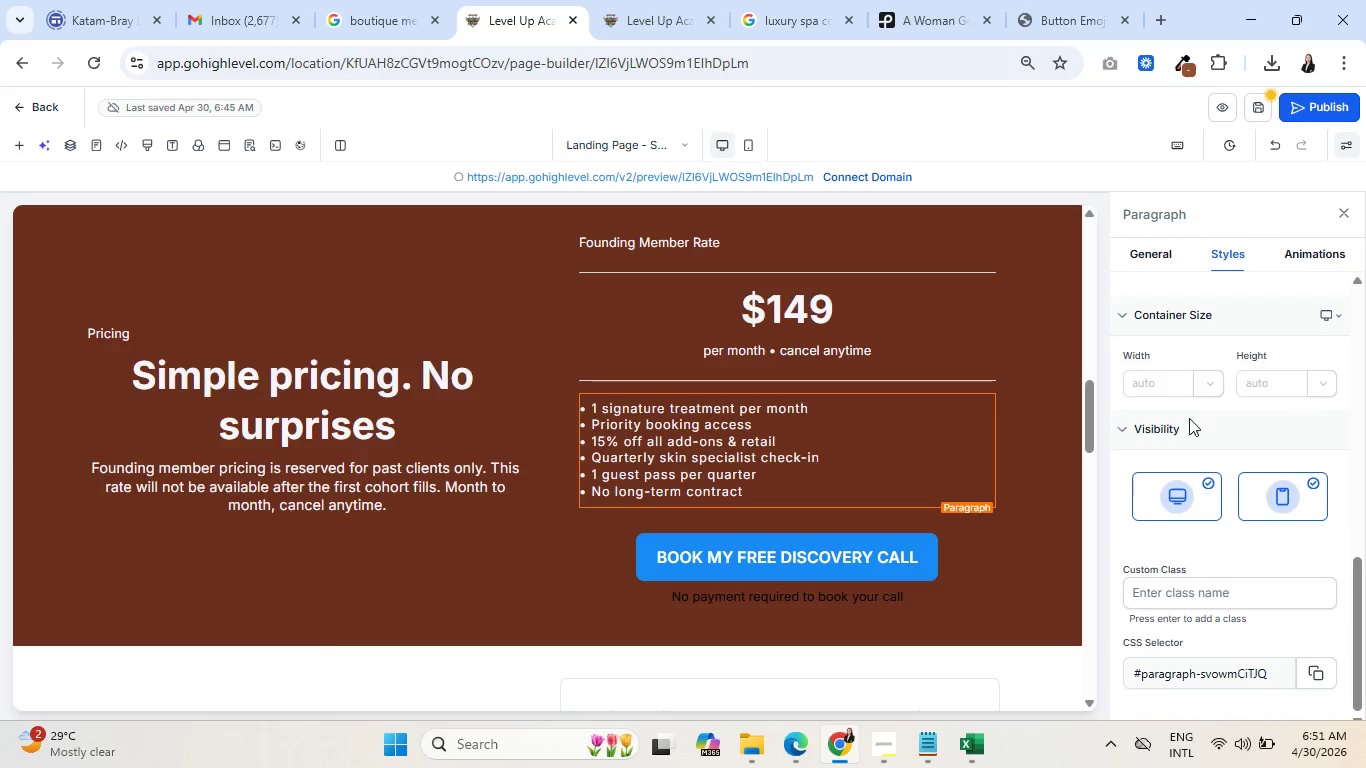 
scroll: coordinate [1184, 420], scroll_direction: up, amount: 11.0
 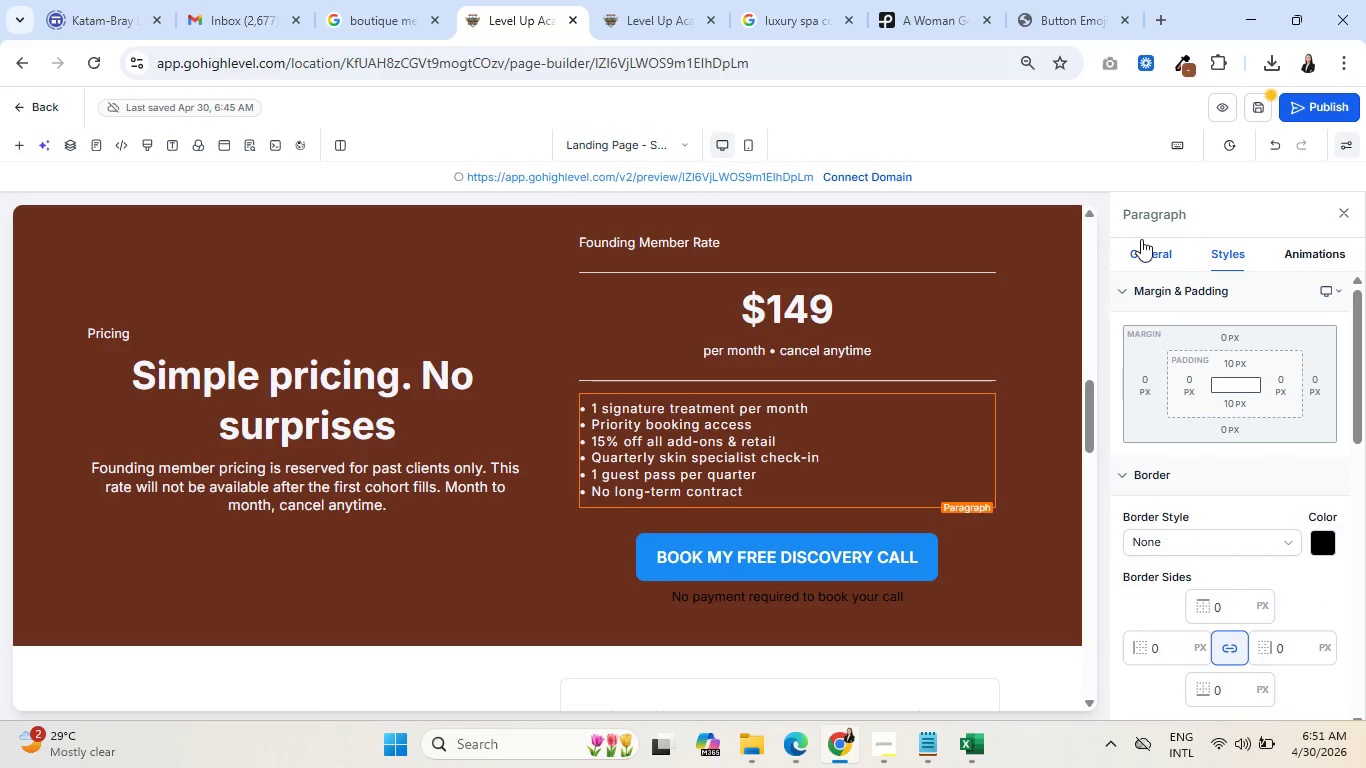 
left_click([1141, 239])
 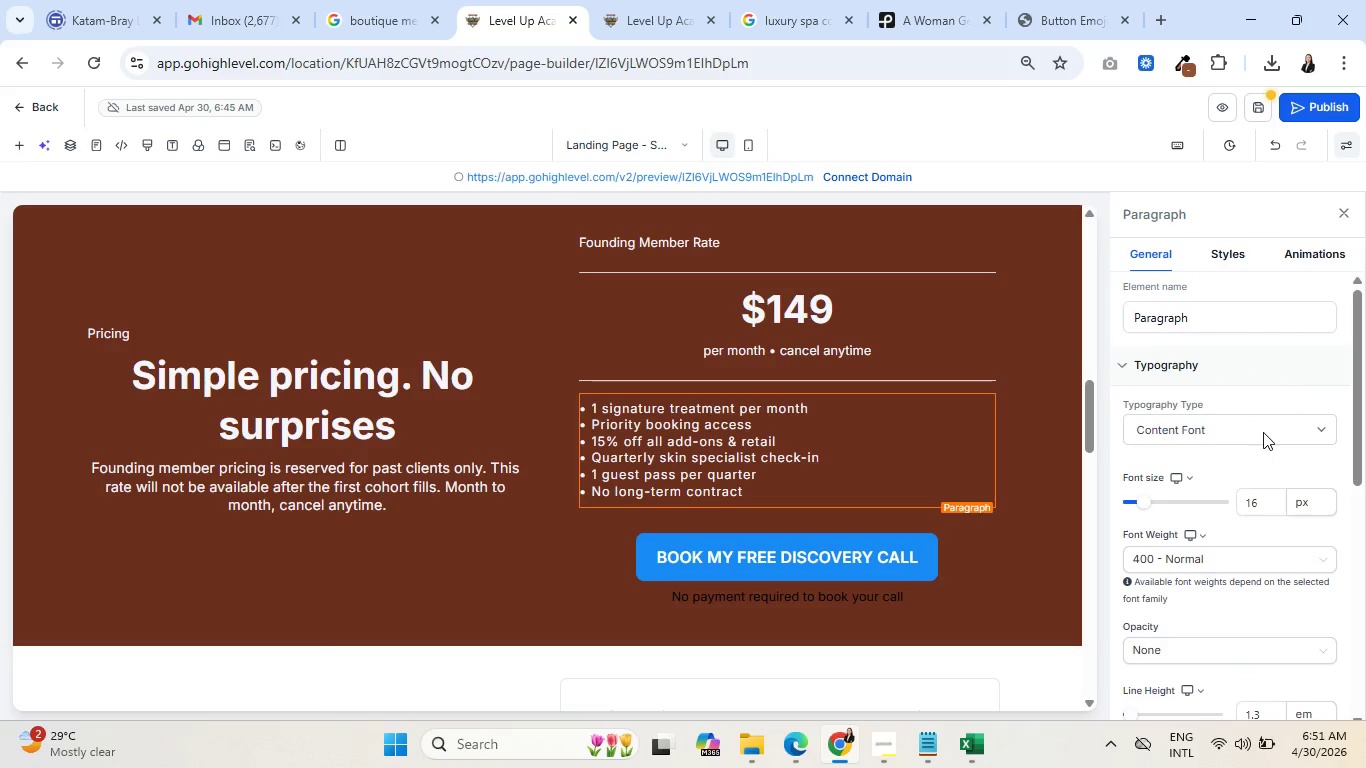 
scroll: coordinate [1263, 432], scroll_direction: up, amount: 1.0
 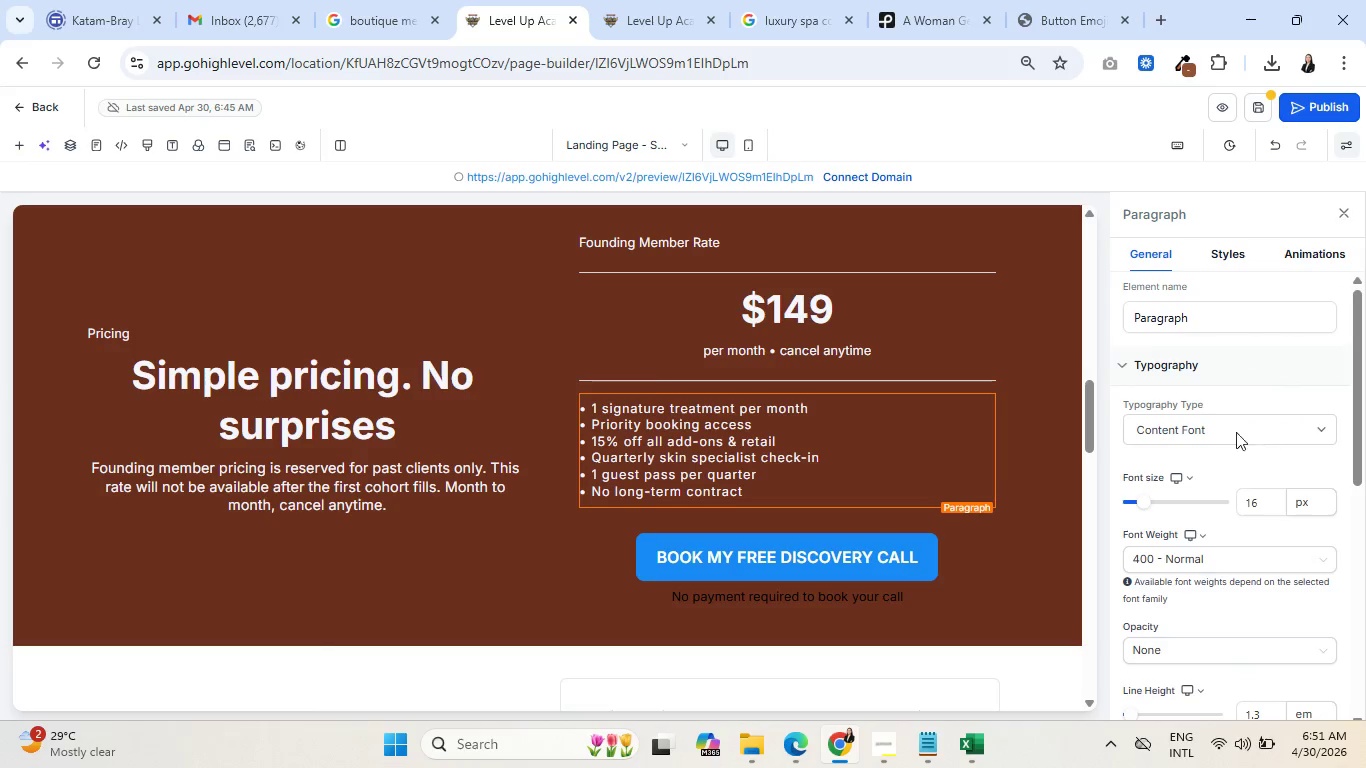 
left_click([817, 407])
 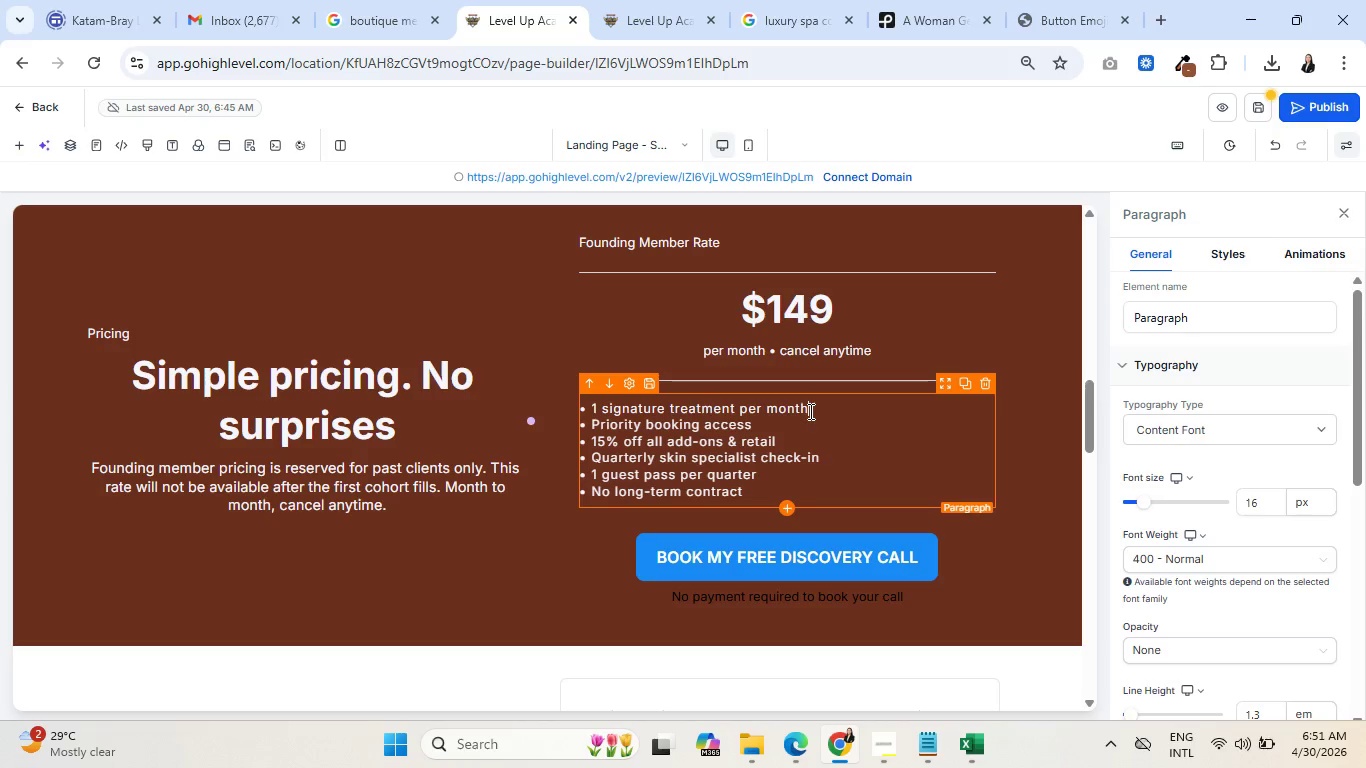 
key(Enter)
 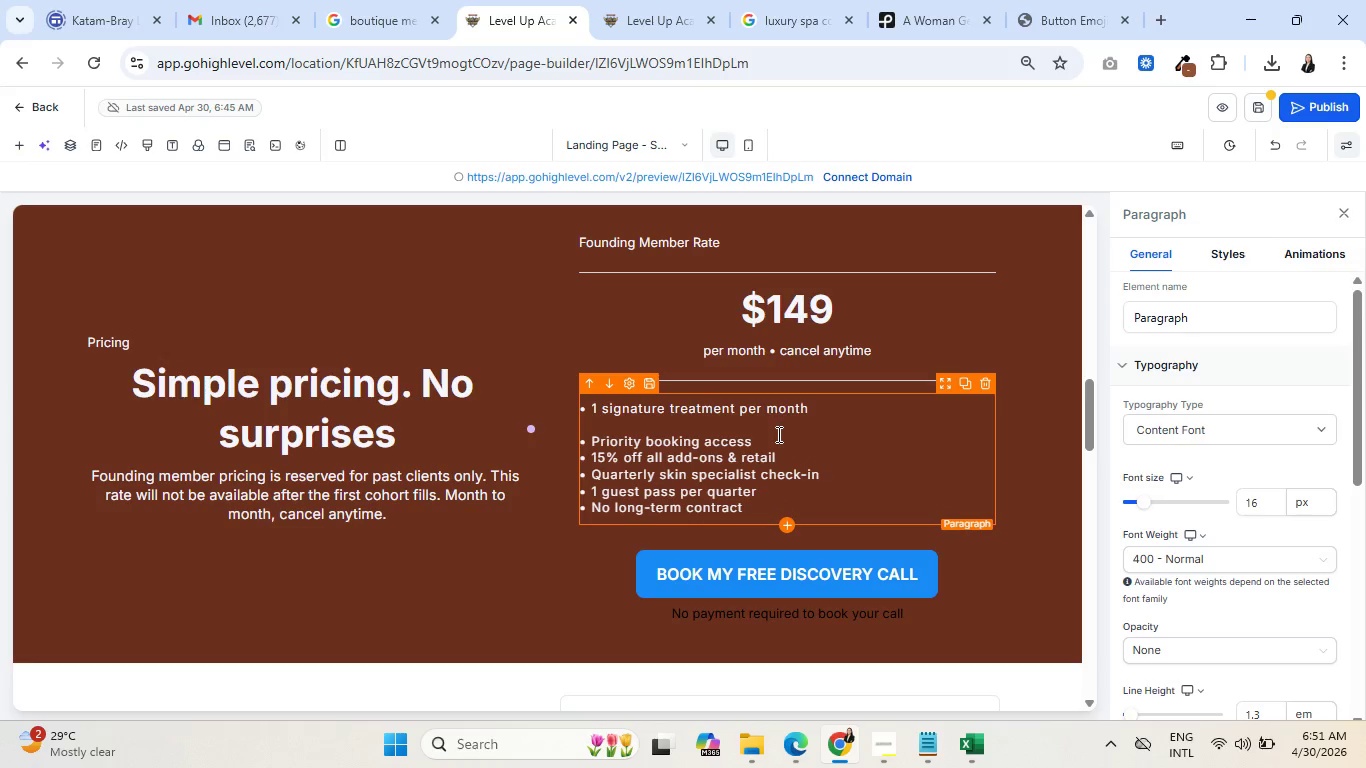 
left_click([776, 440])
 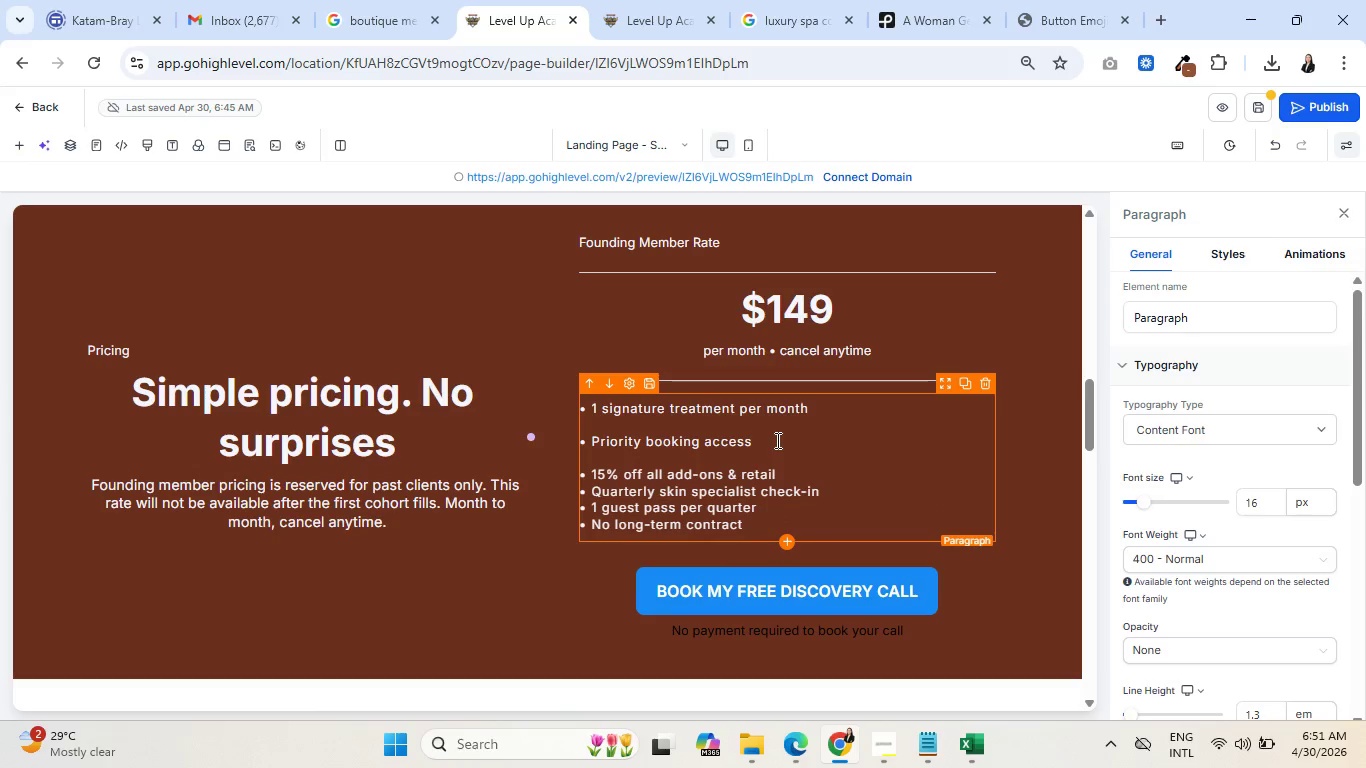 
key(Enter)
 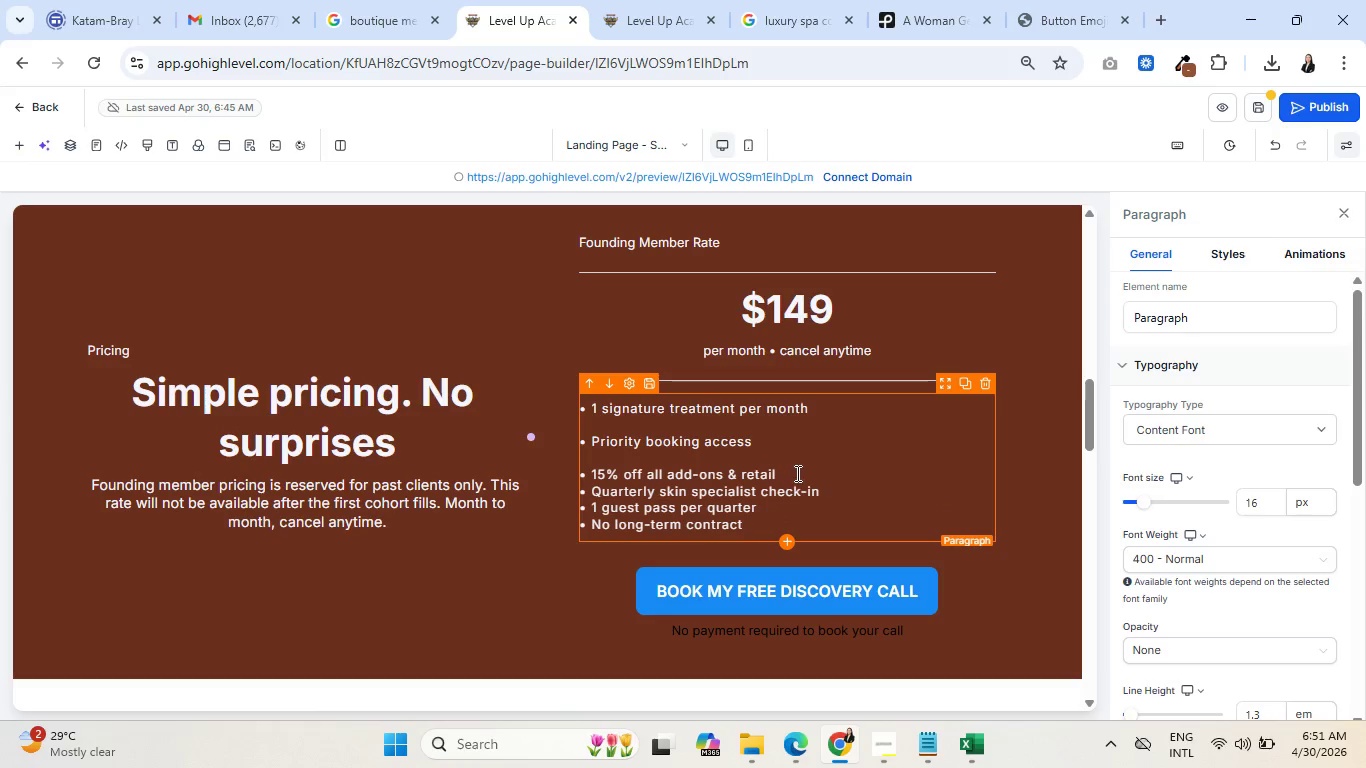 
left_click([801, 476])
 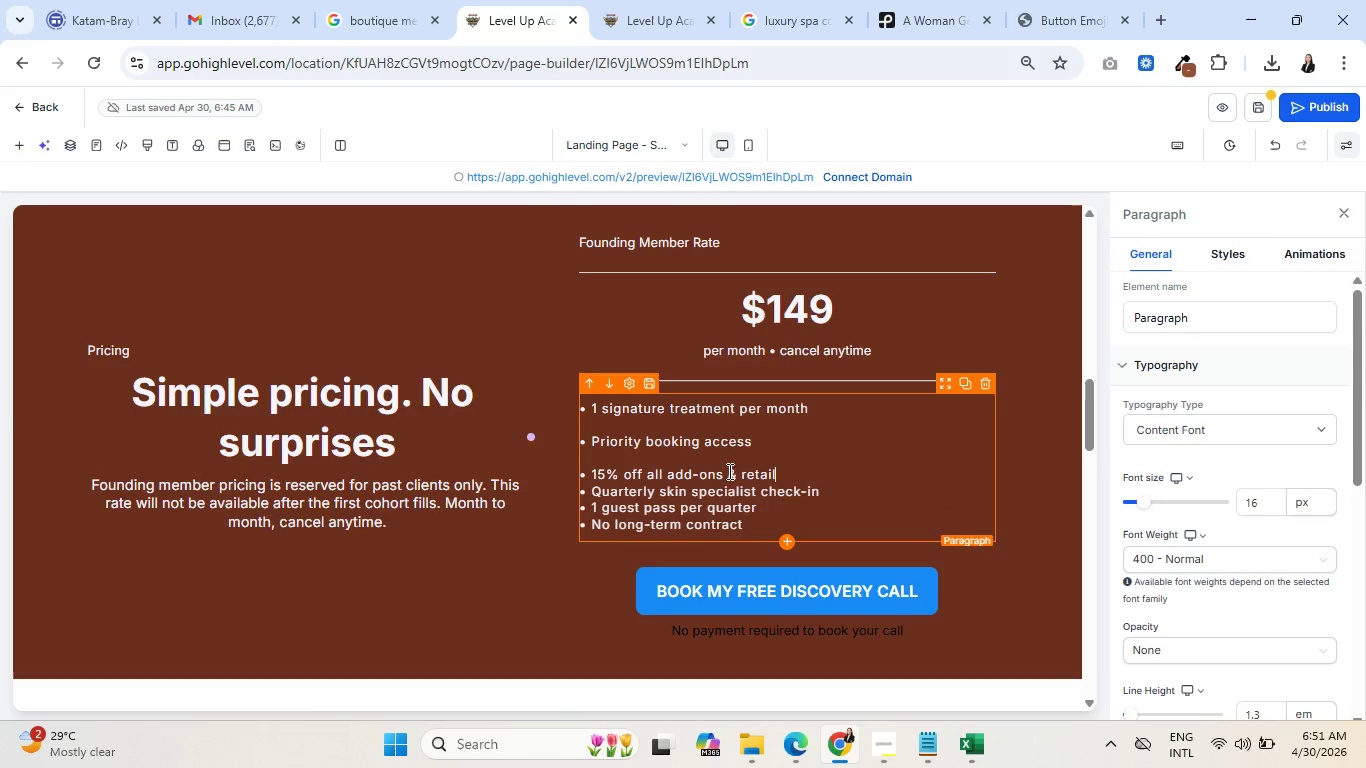 
left_click([704, 461])
 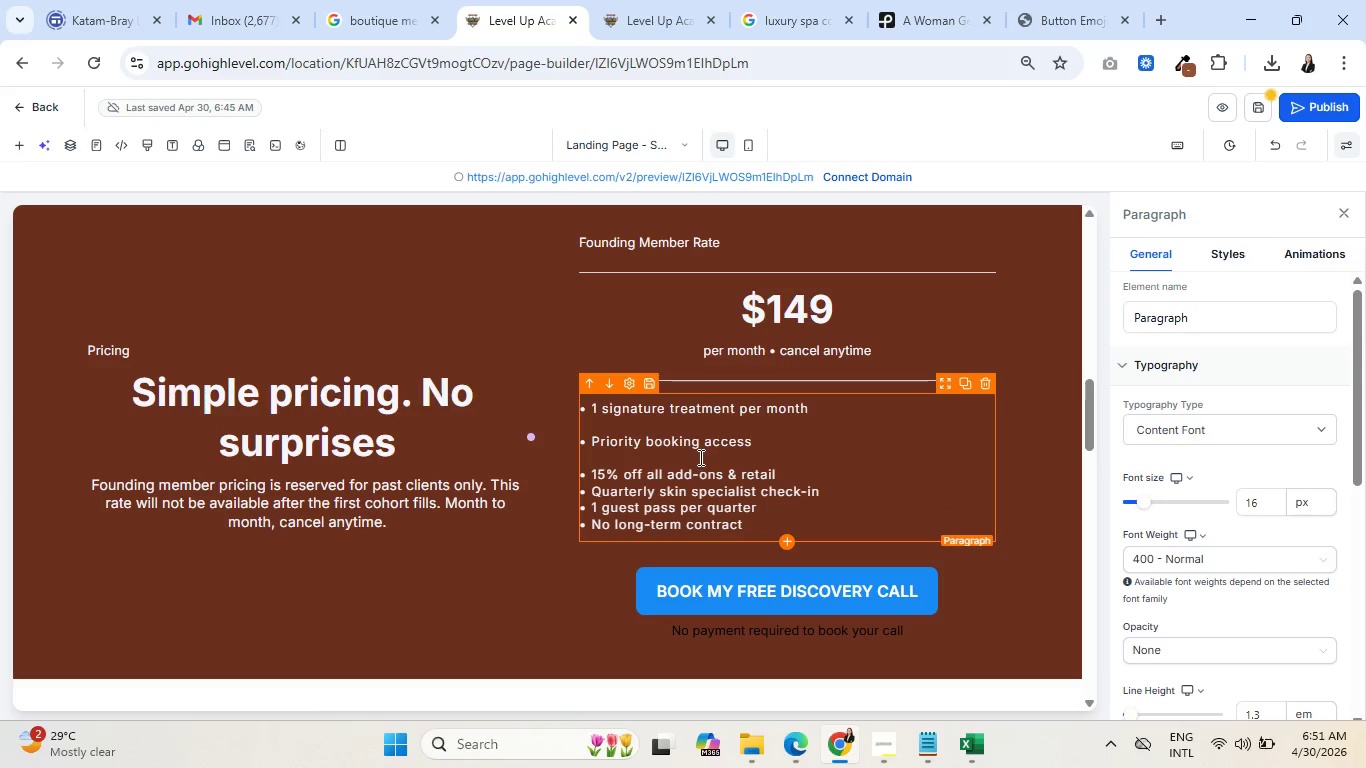 
left_click([693, 456])
 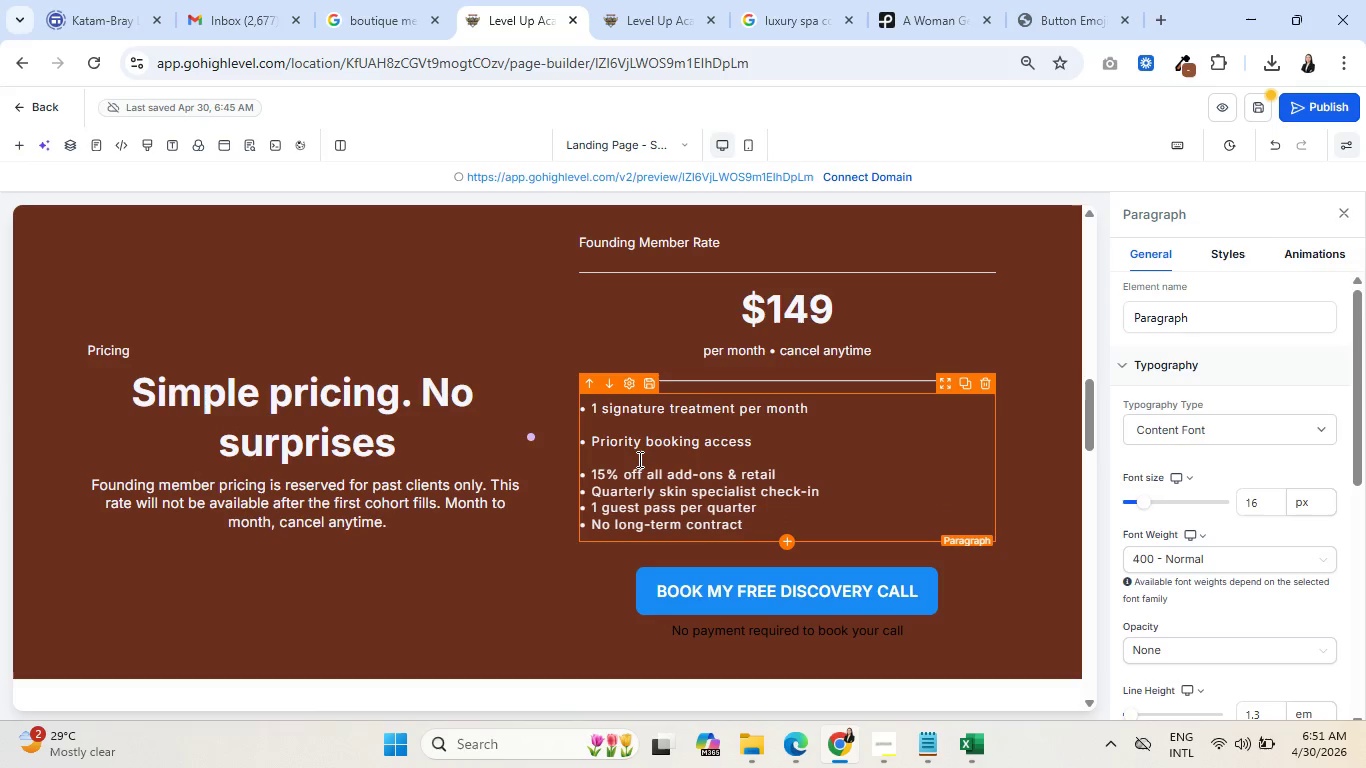 
left_click([638, 459])
 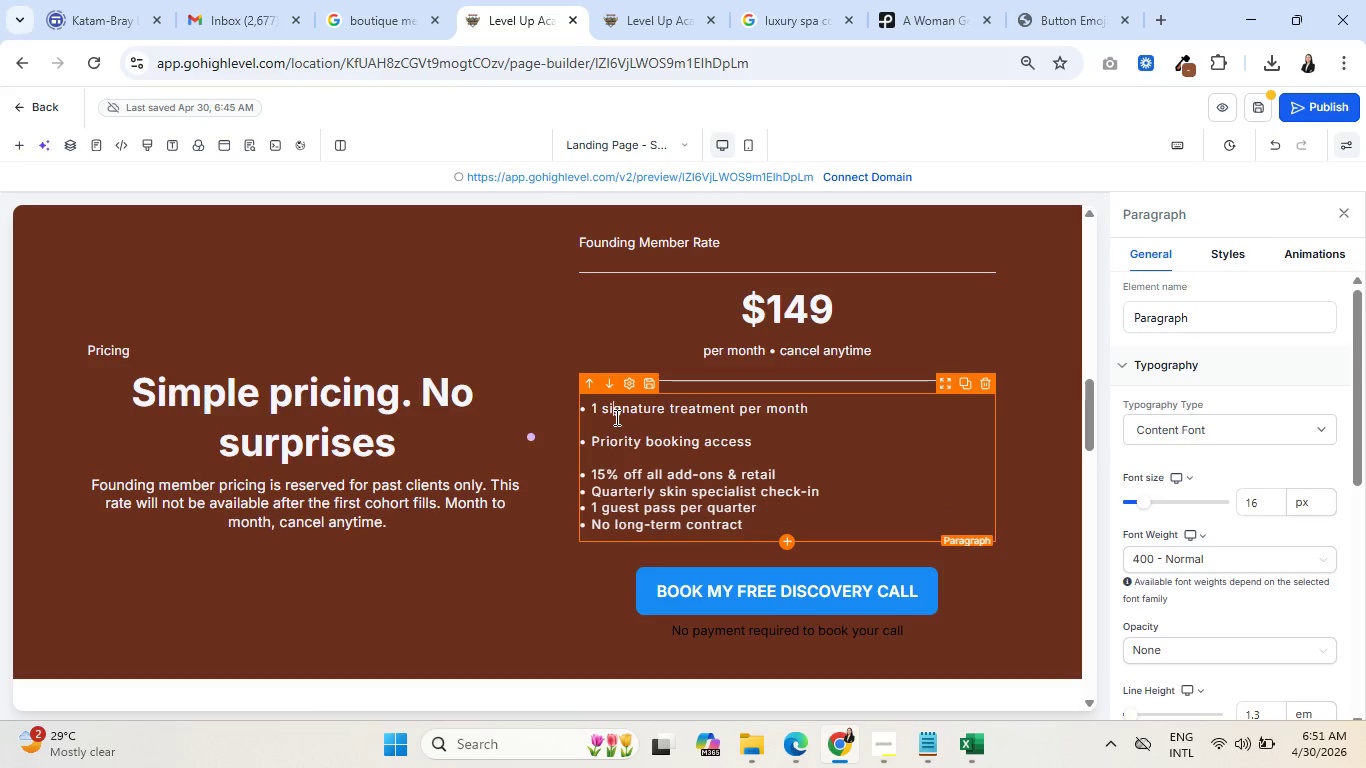 
left_click([615, 417])
 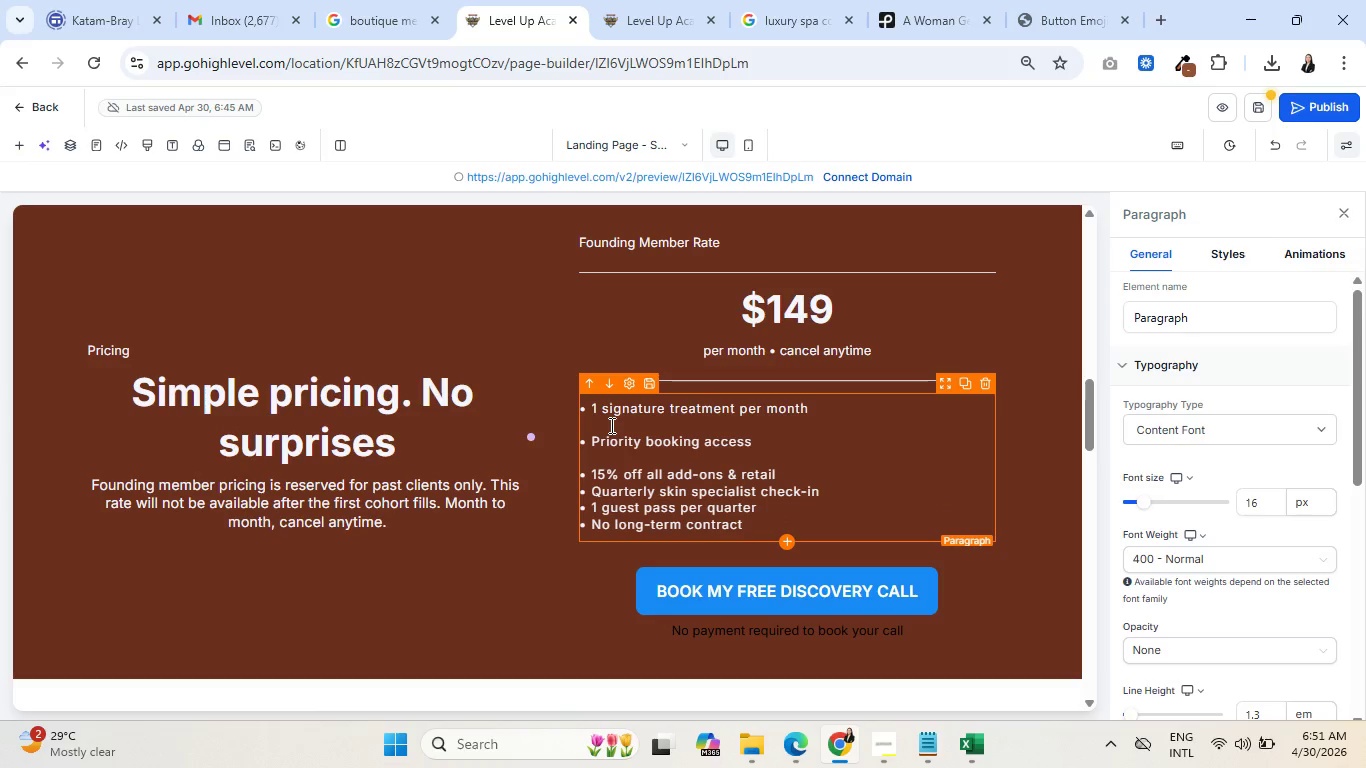 
left_click([610, 425])
 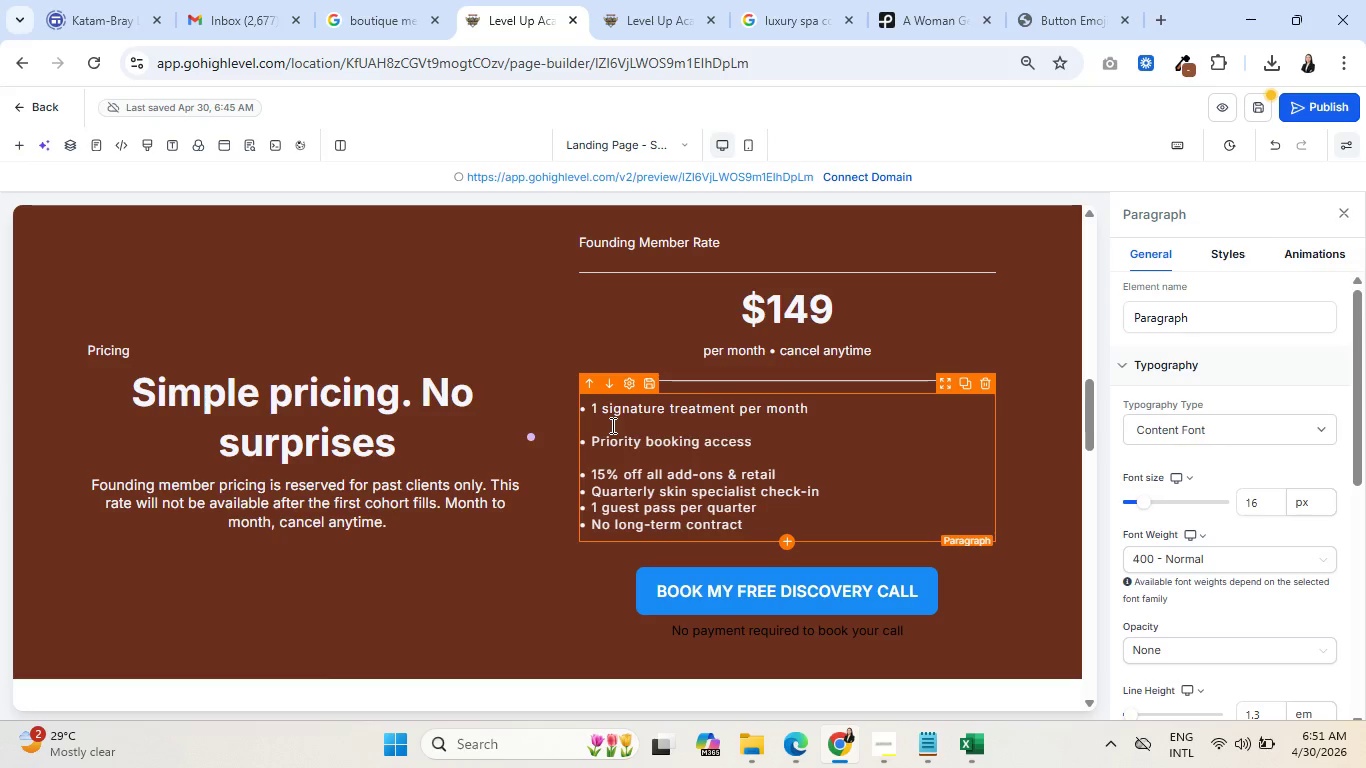 
key(Delete)
 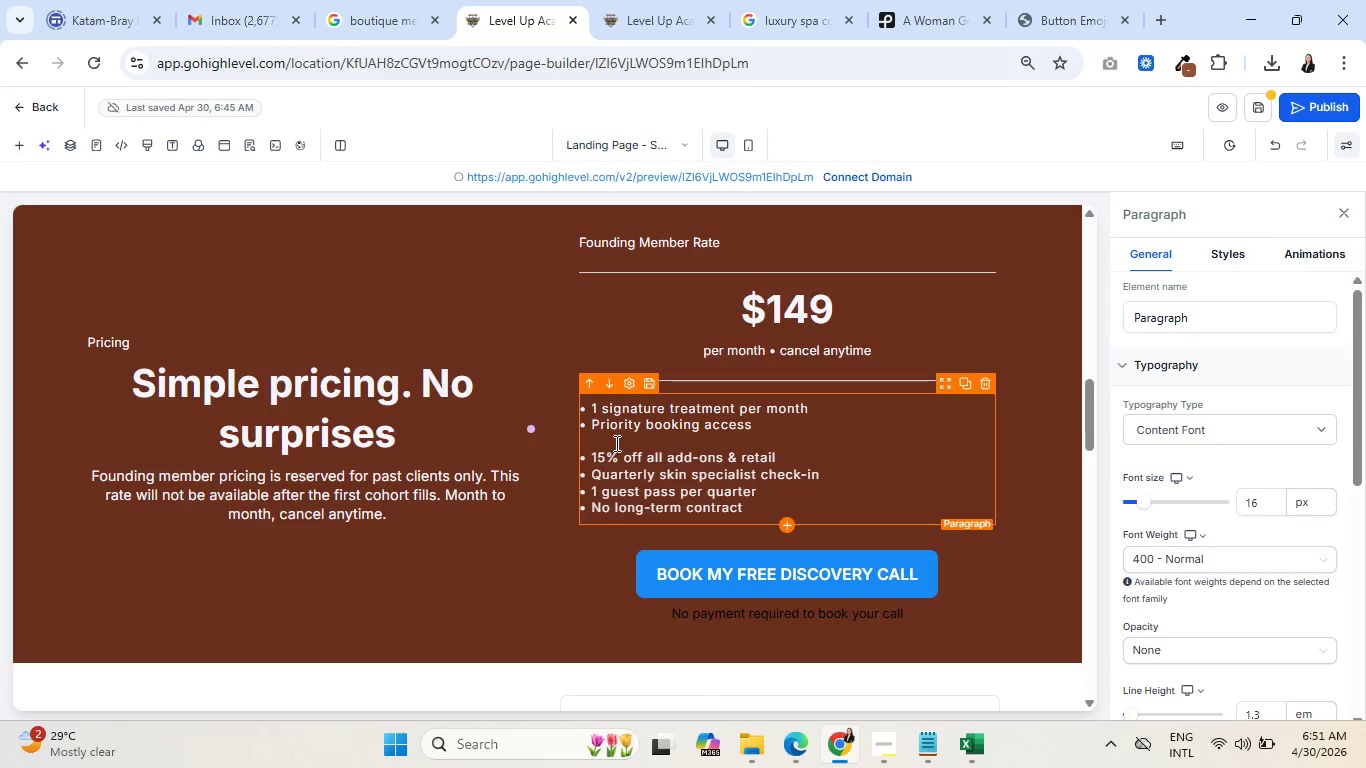 
left_click([615, 443])
 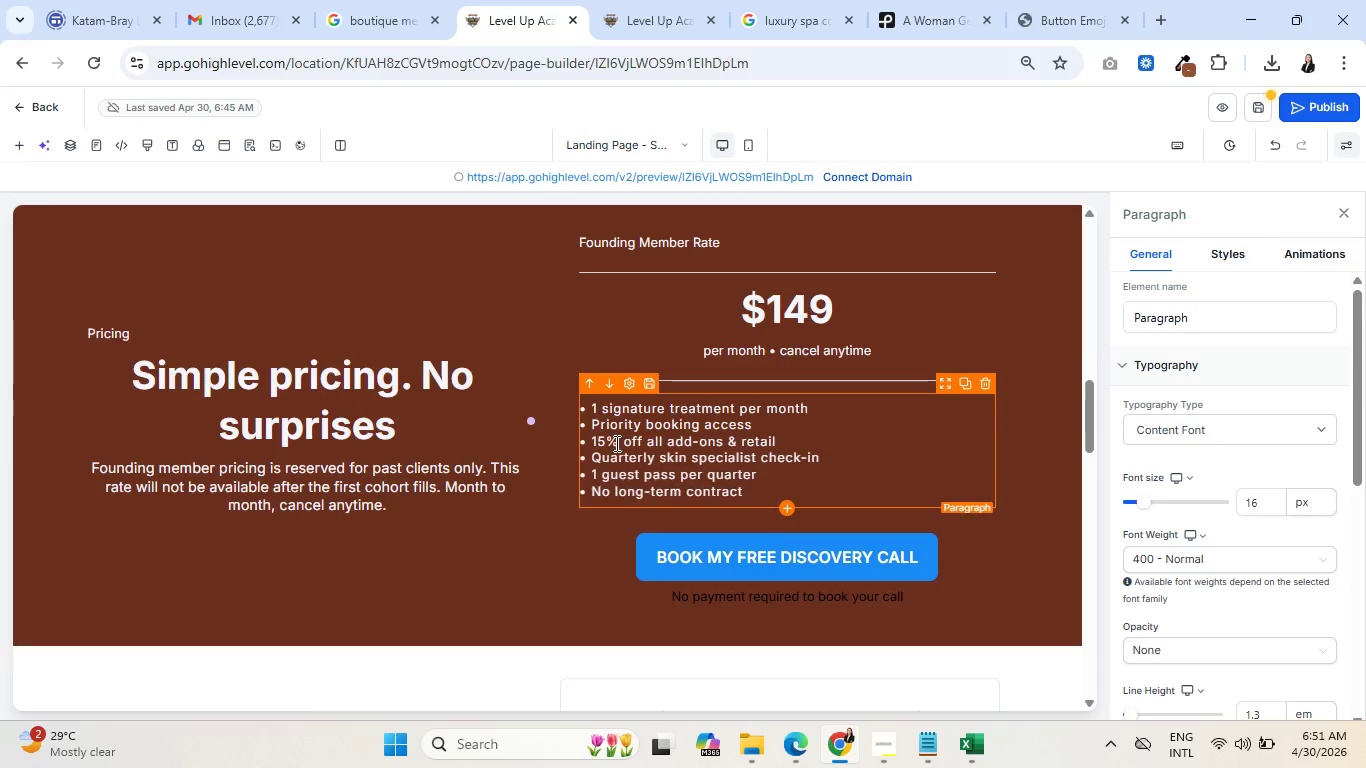 
key(Delete)
 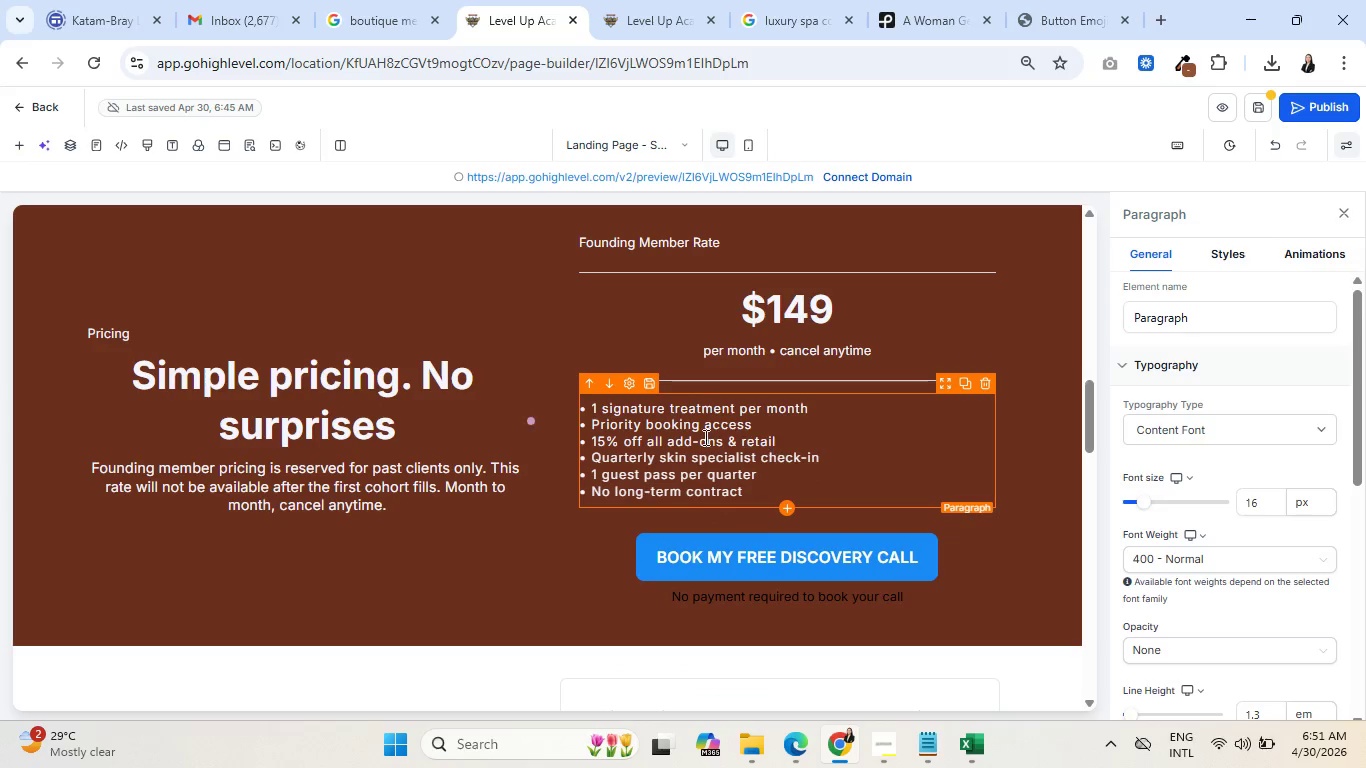 
left_click([657, 431])
 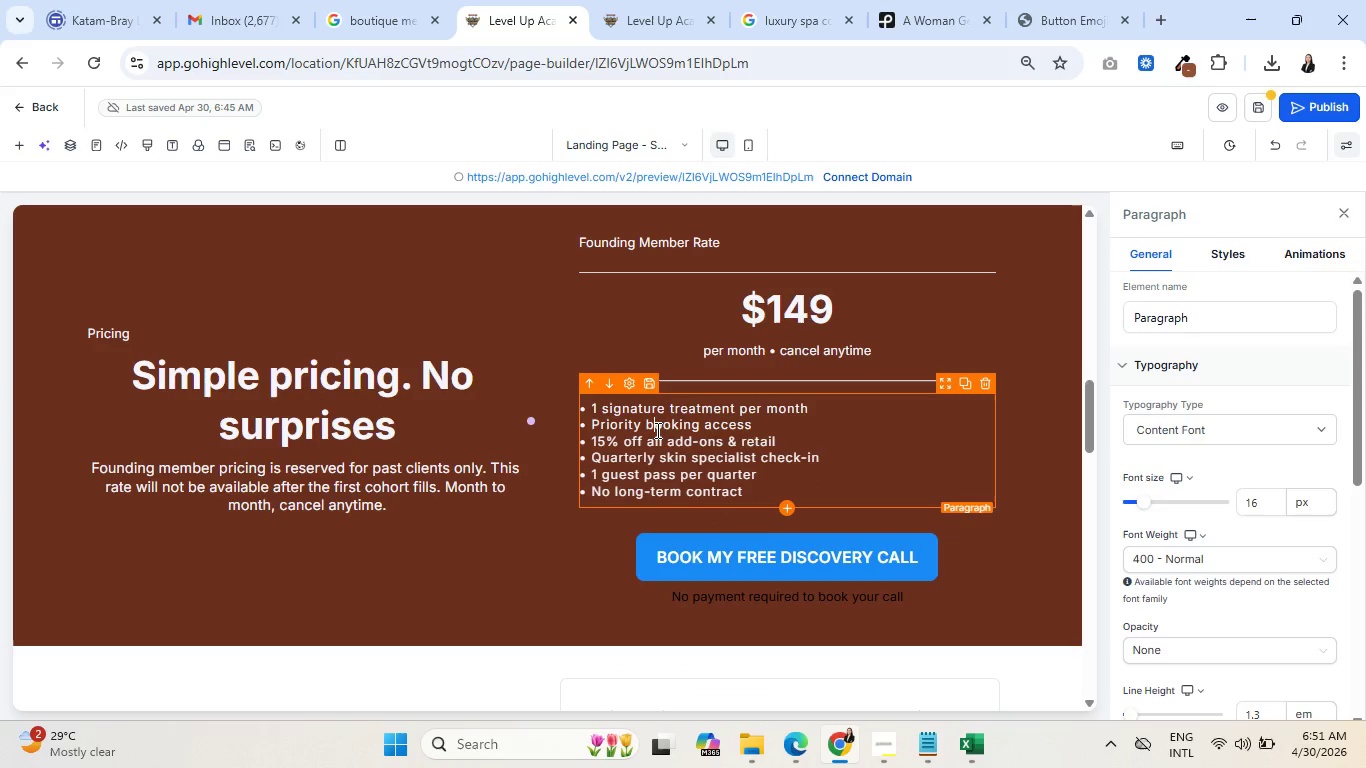 
key(Control+A)
 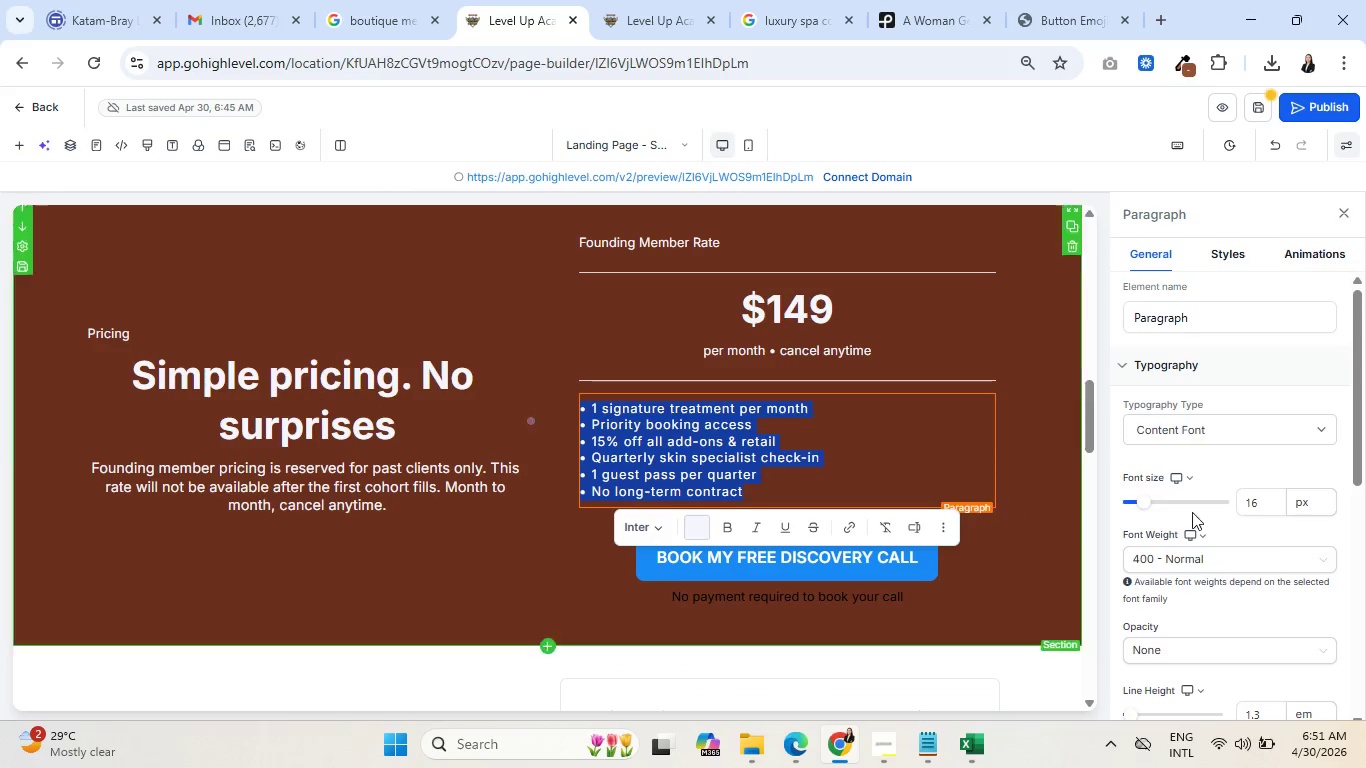 
scroll: coordinate [1262, 510], scroll_direction: down, amount: 1.0
 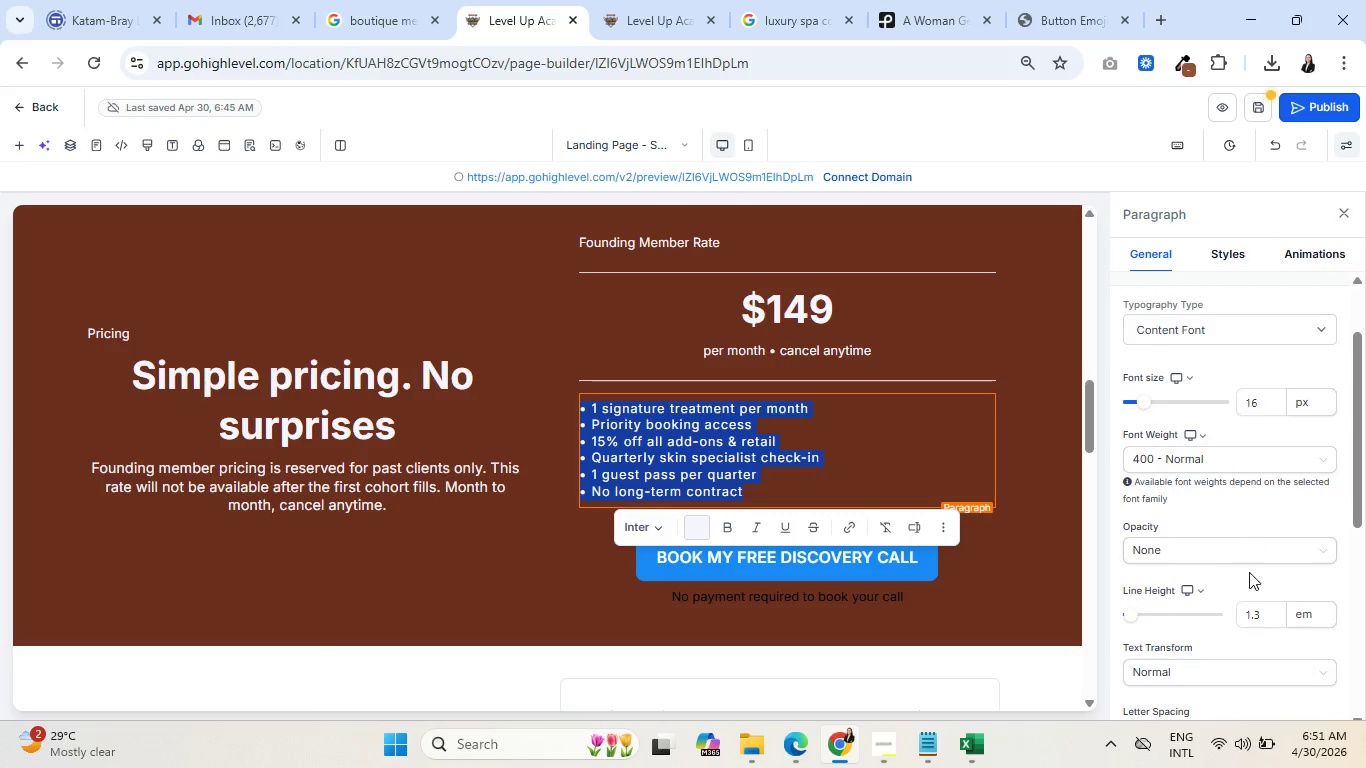 
left_click([1262, 612])
 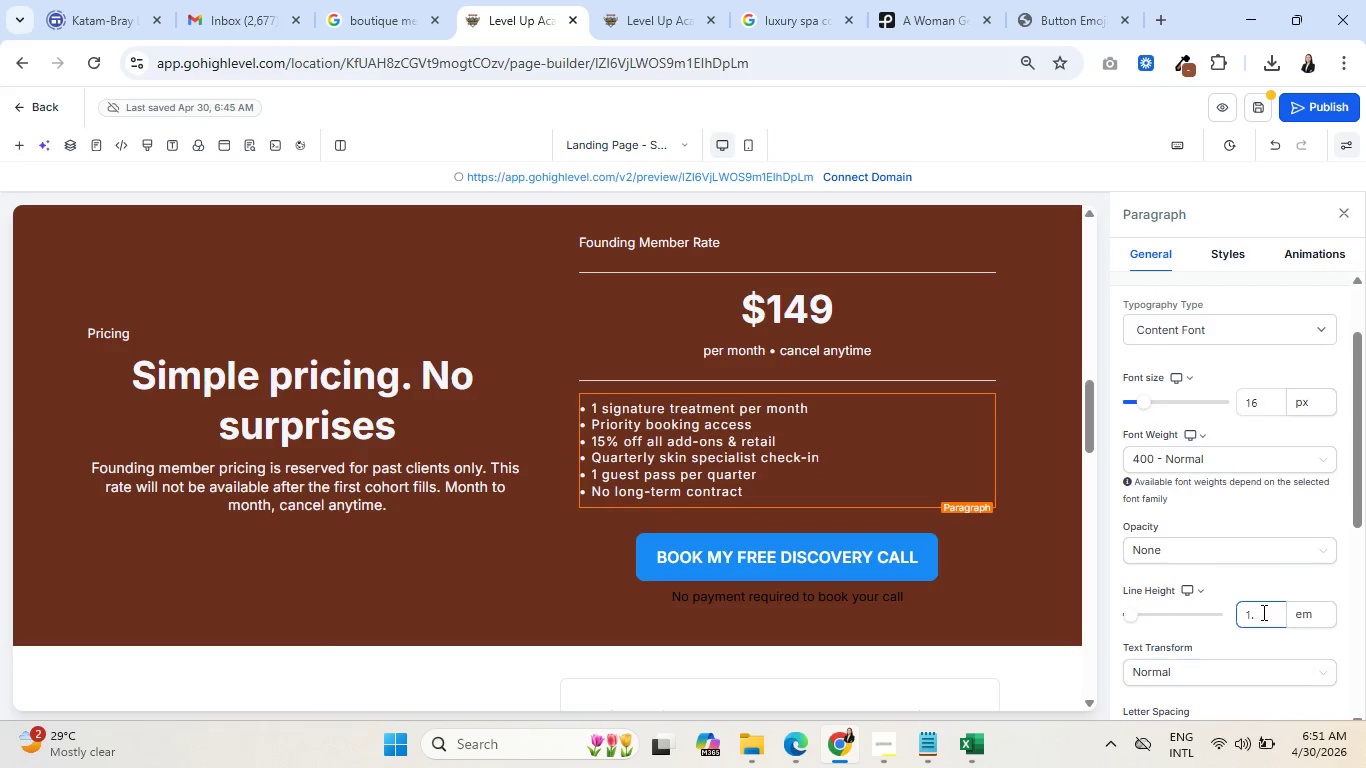 
key(Backspace)
 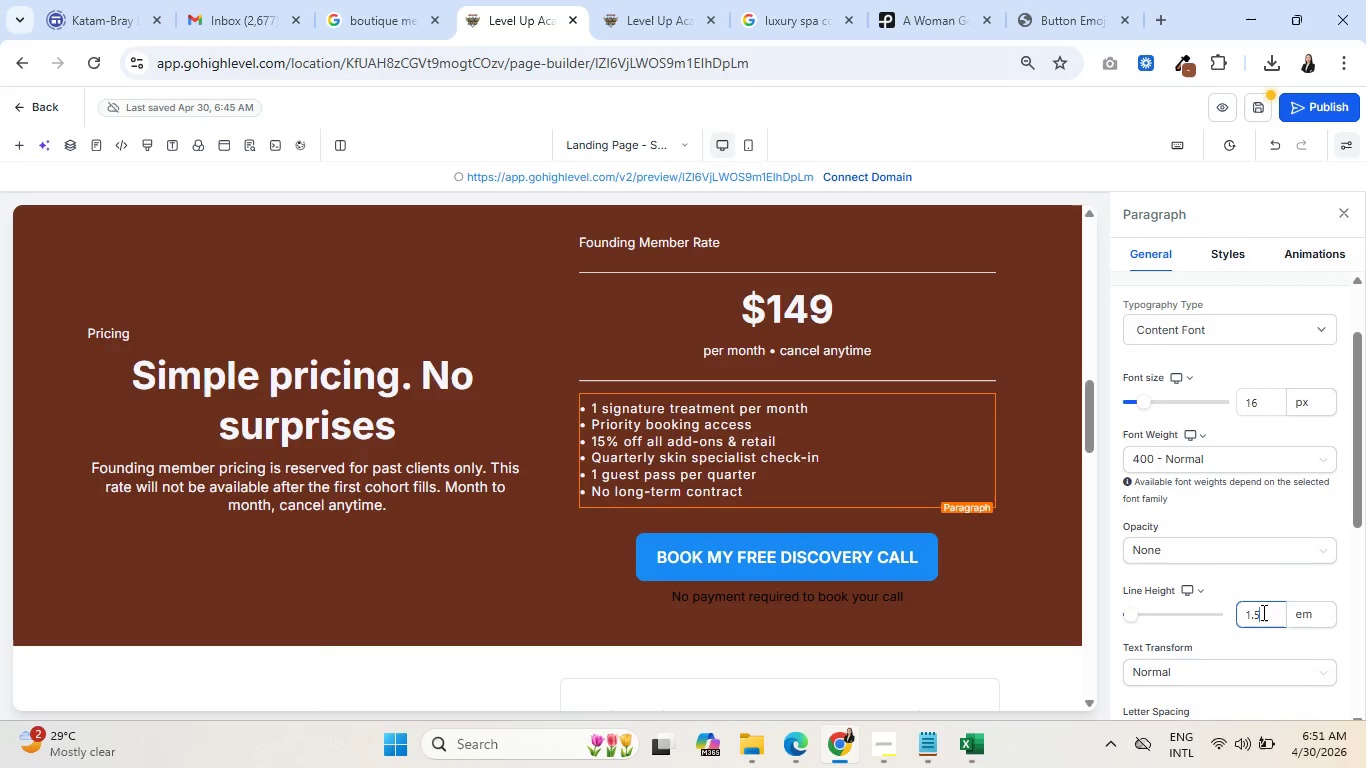 
key(5)
 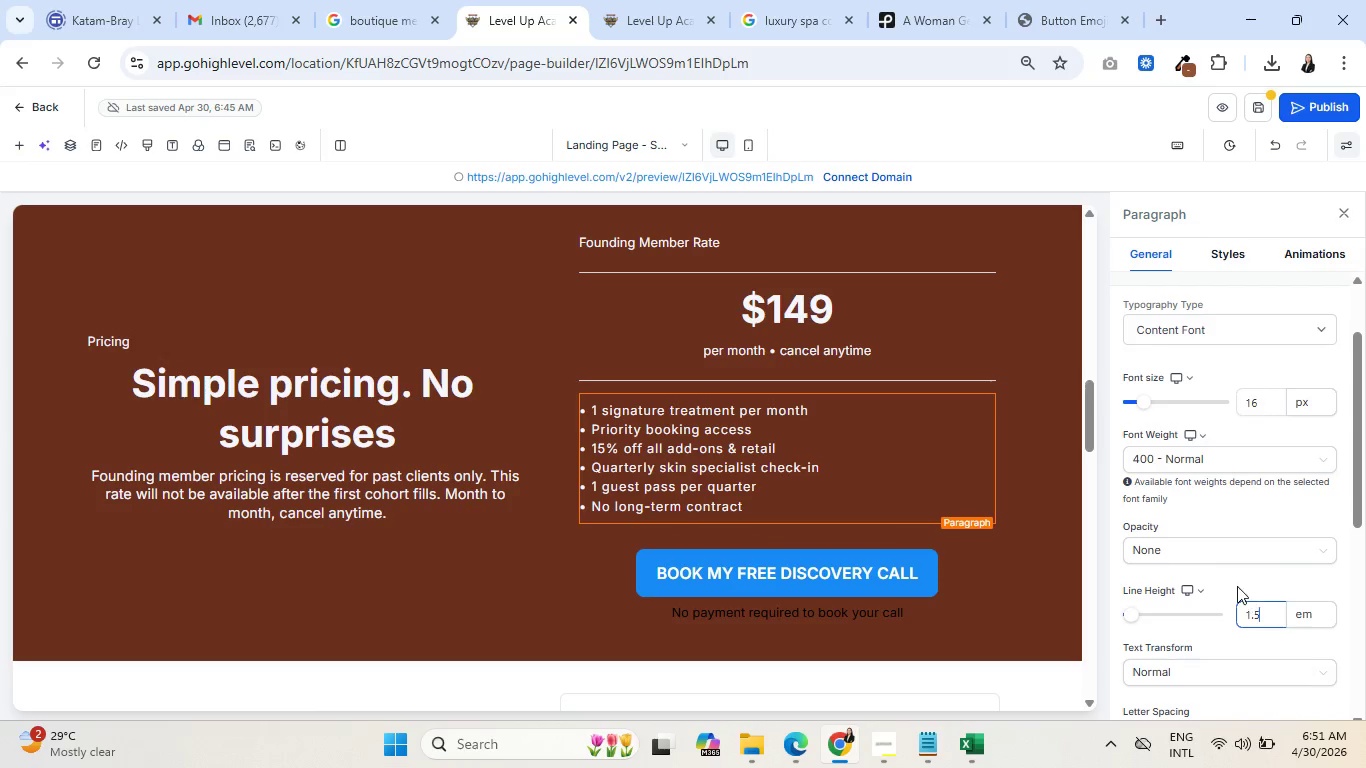 
left_click([1236, 584])
 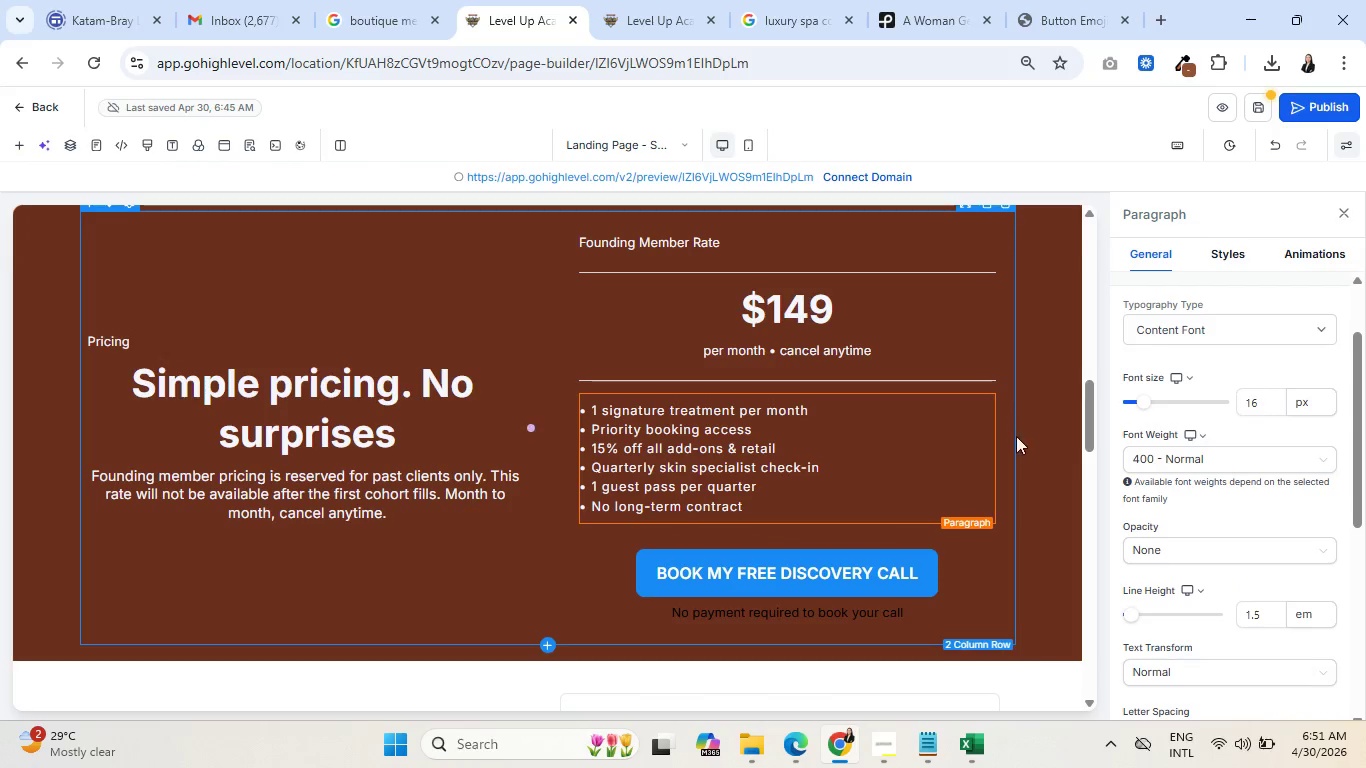 
scroll: coordinate [1004, 469], scroll_direction: up, amount: 2.0
 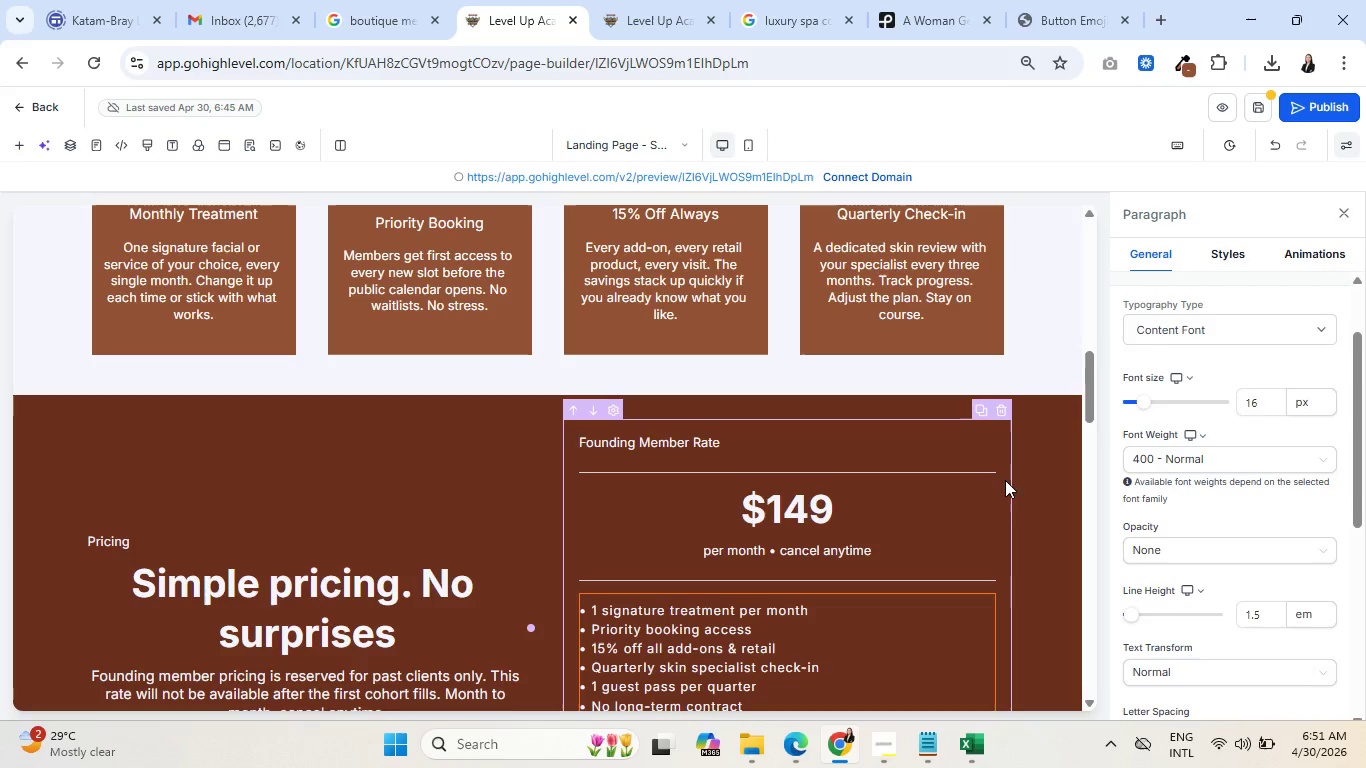 
scroll: coordinate [979, 497], scroll_direction: down, amount: 3.0
 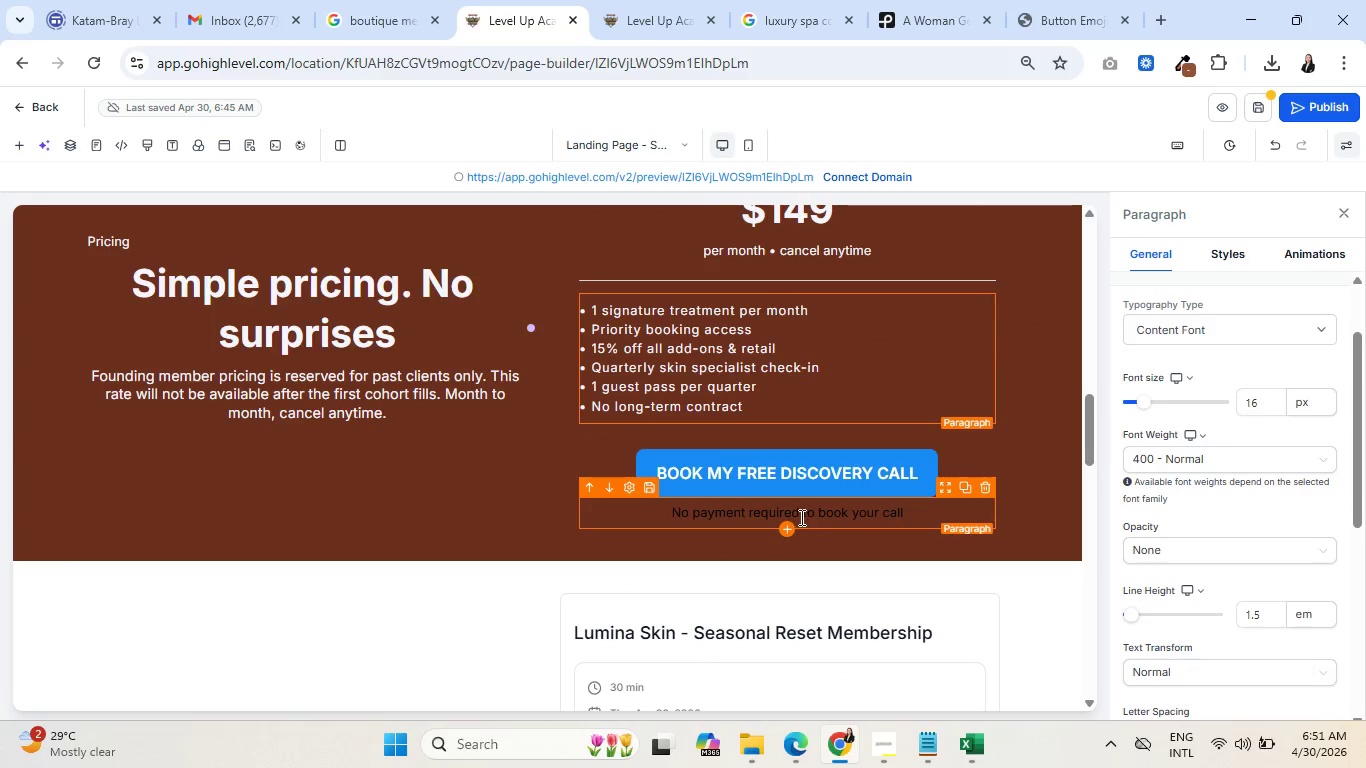 
left_click([800, 517])
 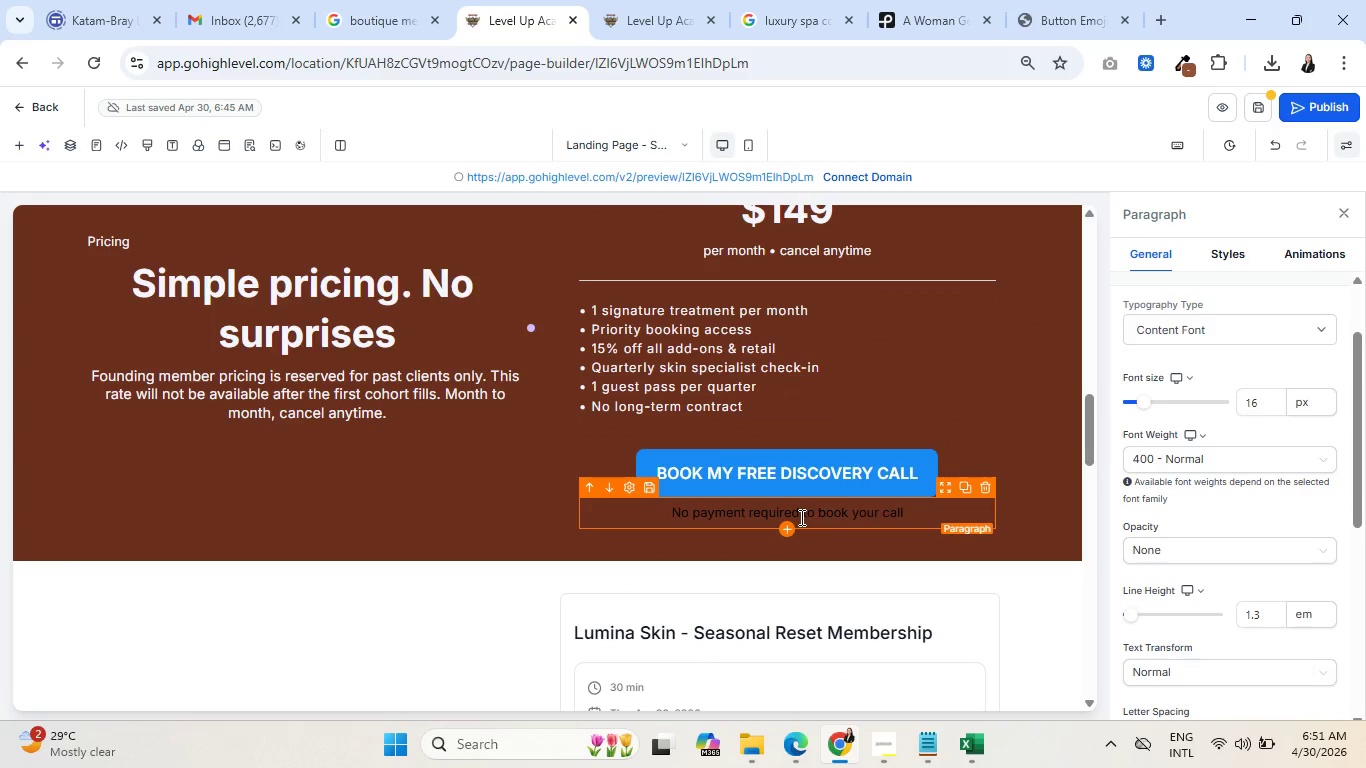 
double_click([800, 517])
 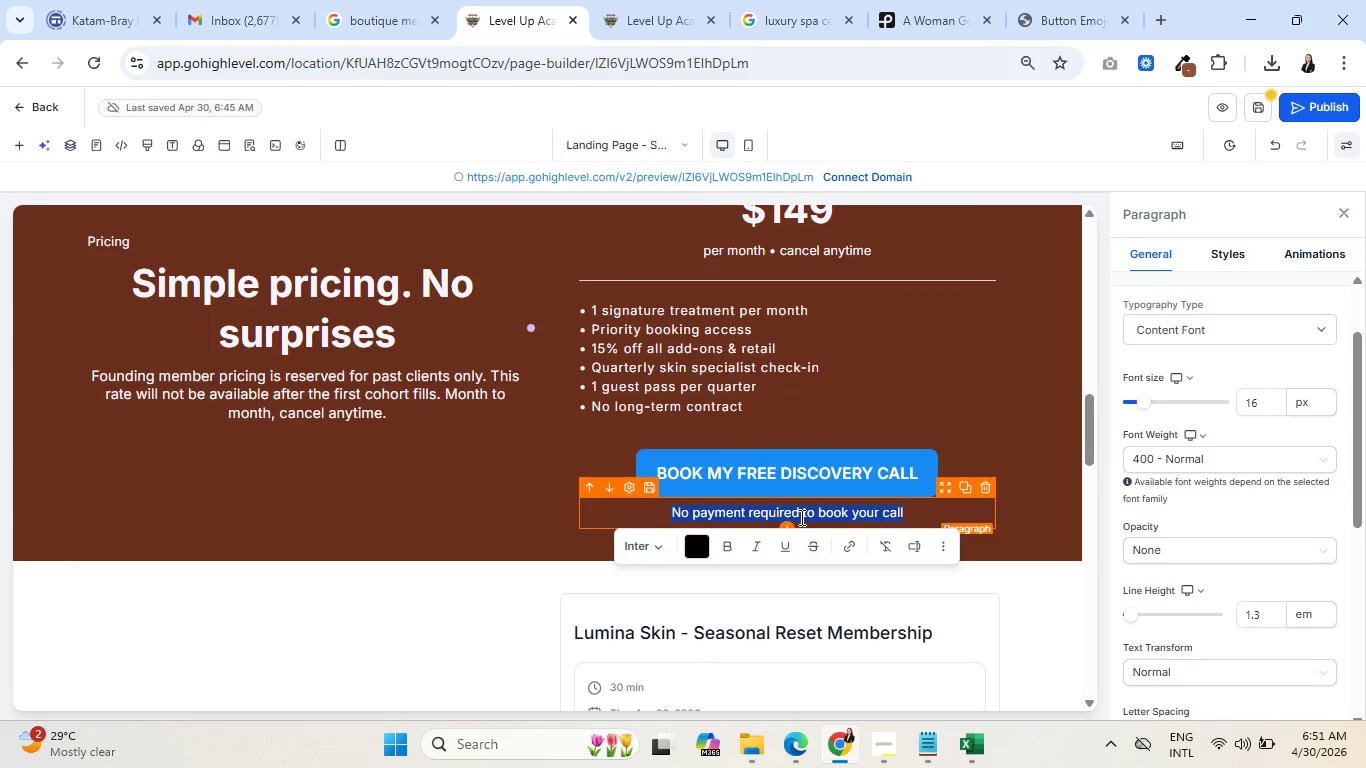 
triple_click([800, 517])
 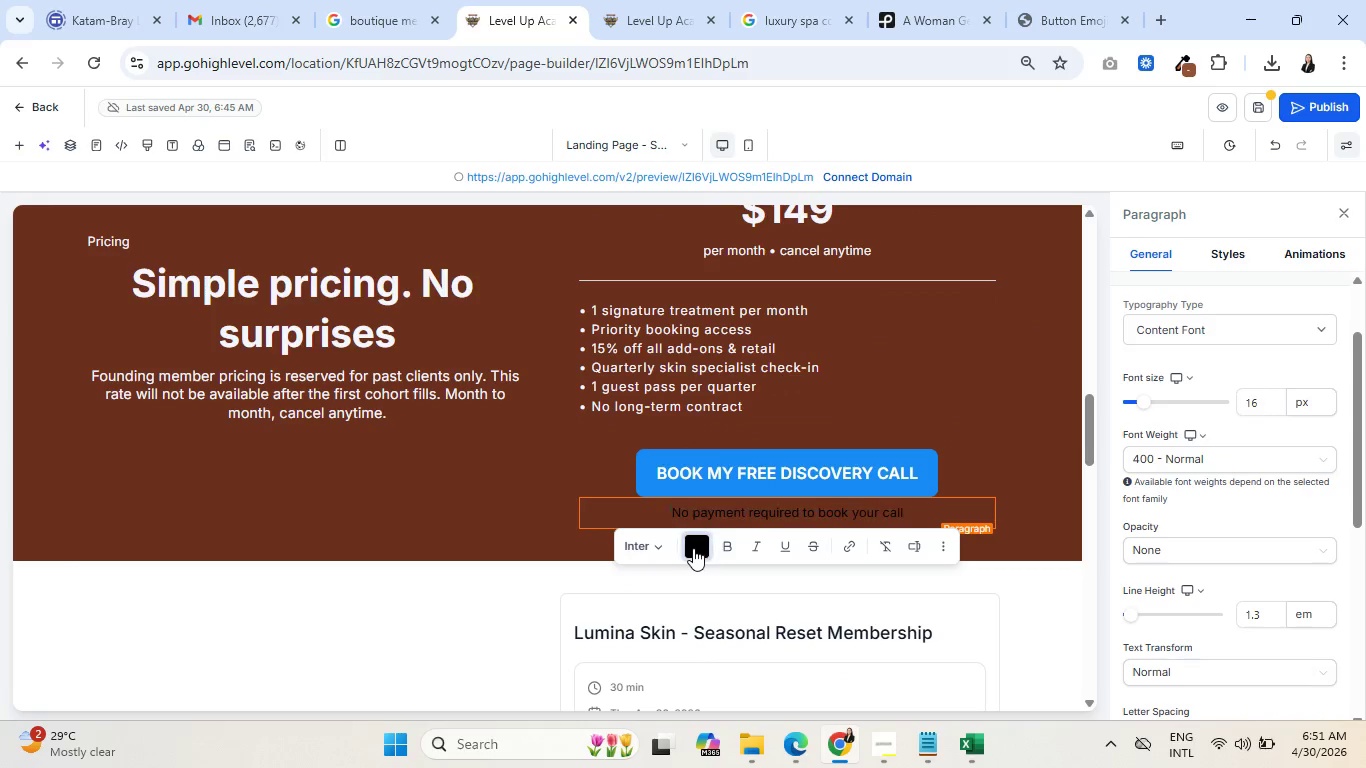 
left_click([693, 548])
 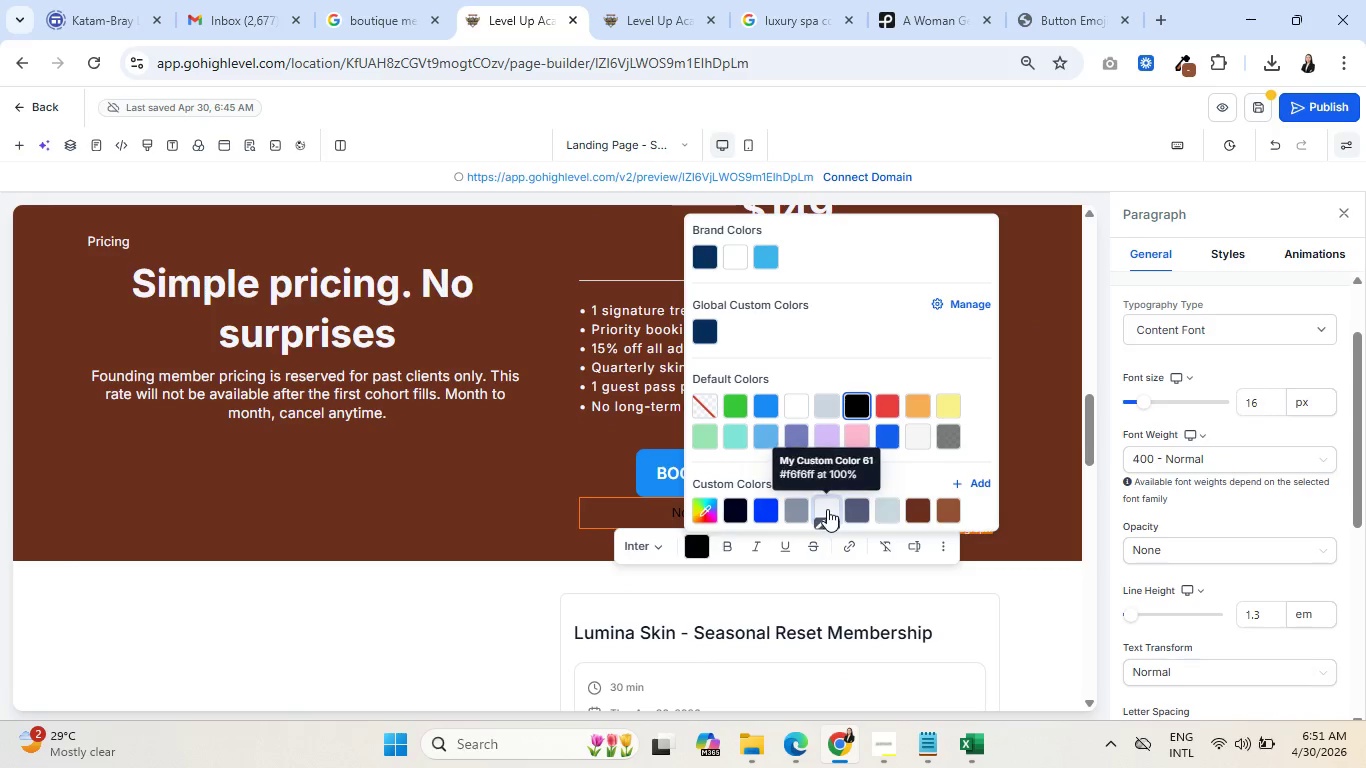 
left_click([827, 509])
 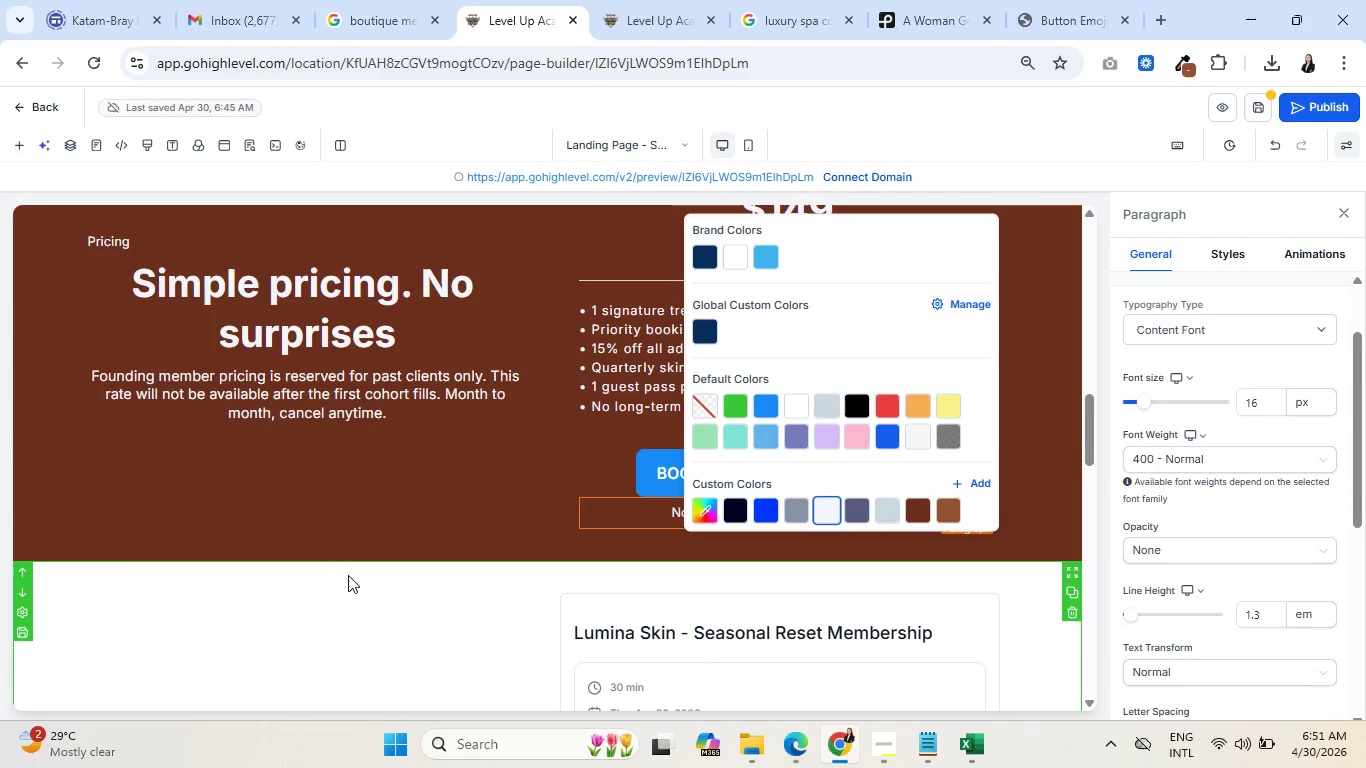 
left_click([348, 573])
 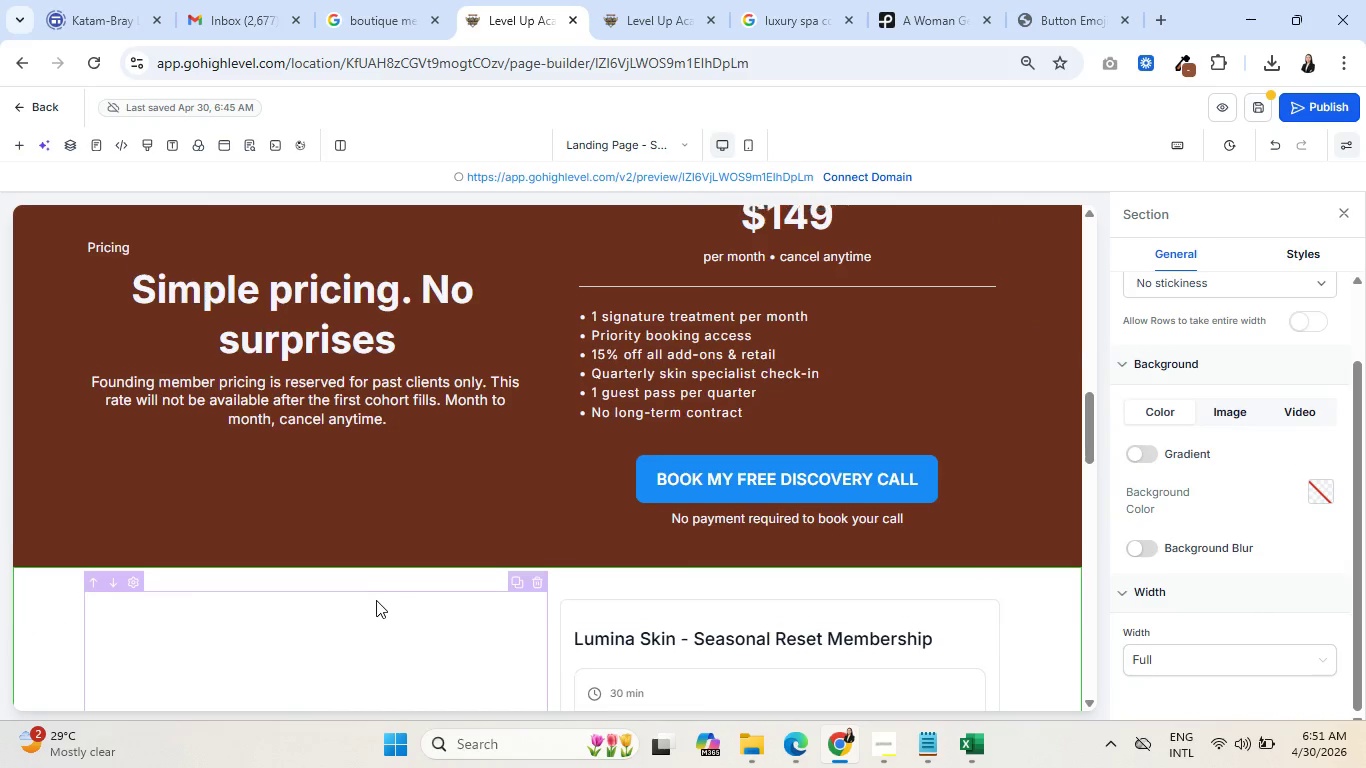 
scroll: coordinate [376, 600], scroll_direction: up, amount: 3.0
 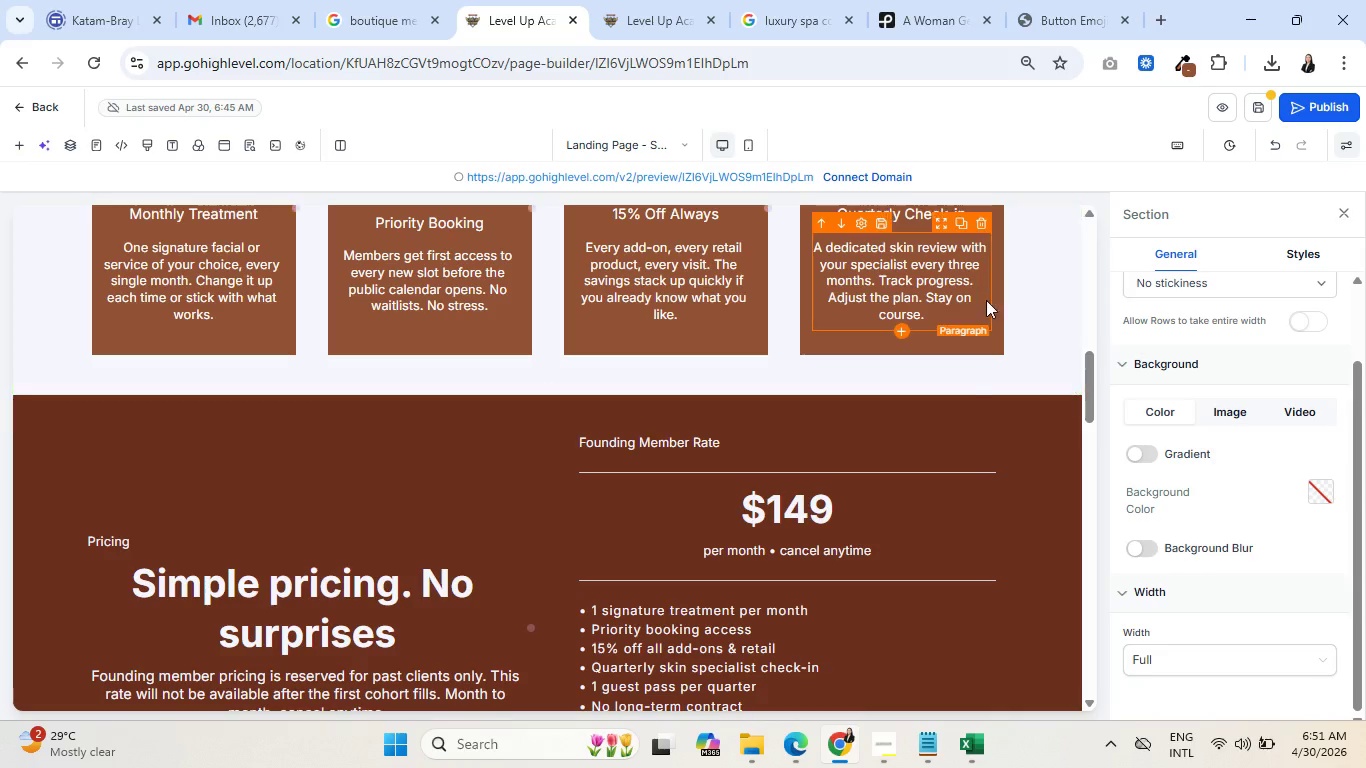 
scroll: coordinate [971, 389], scroll_direction: down, amount: 3.0
 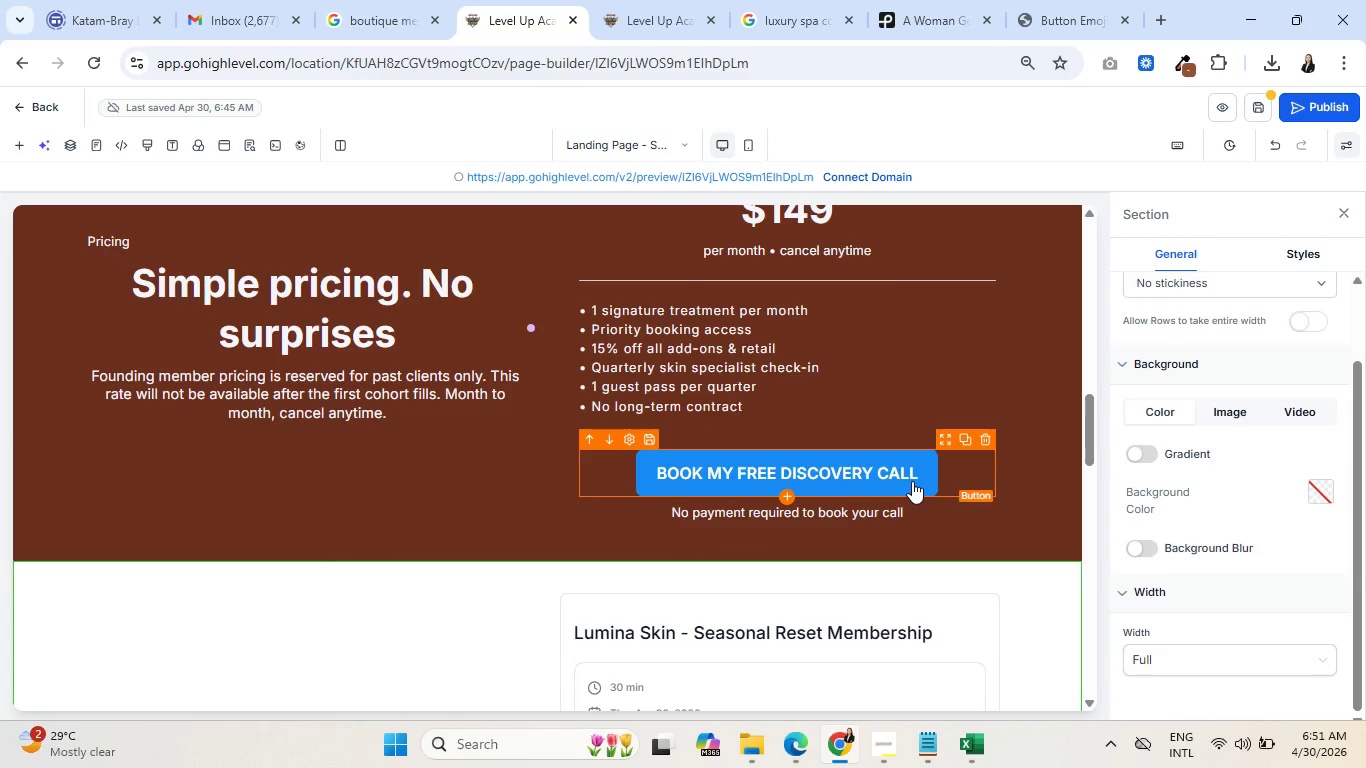 
scroll: coordinate [908, 484], scroll_direction: up, amount: 10.0
 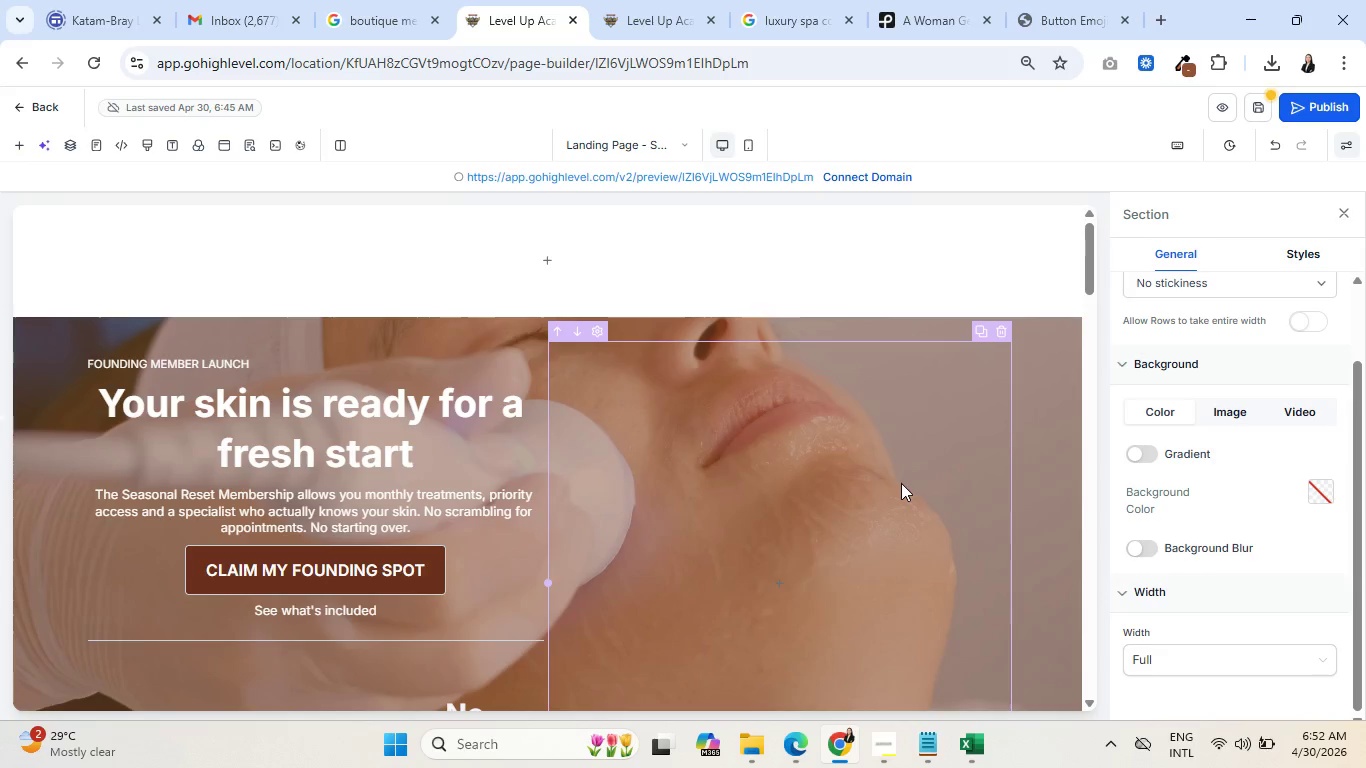 
wait(6.78)
 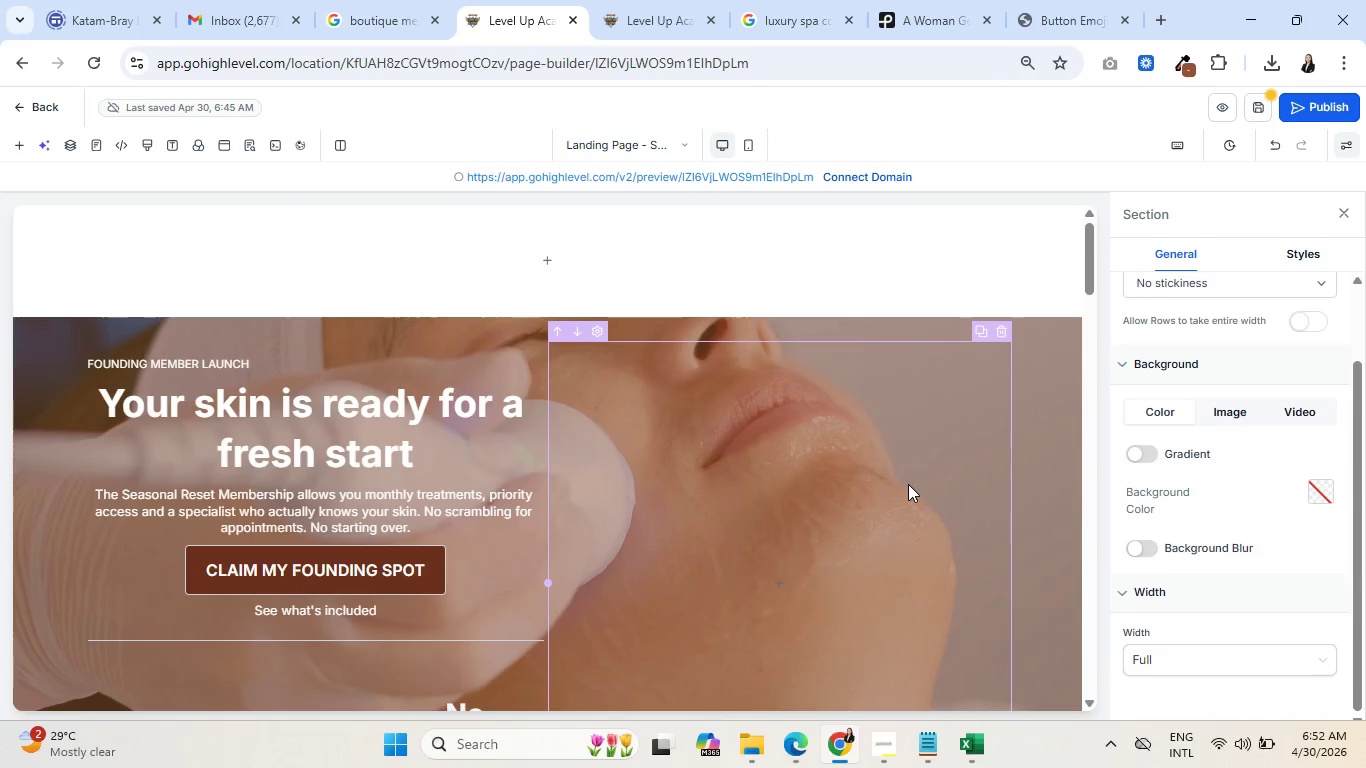 
scroll: coordinate [902, 484], scroll_direction: down, amount: 13.0
 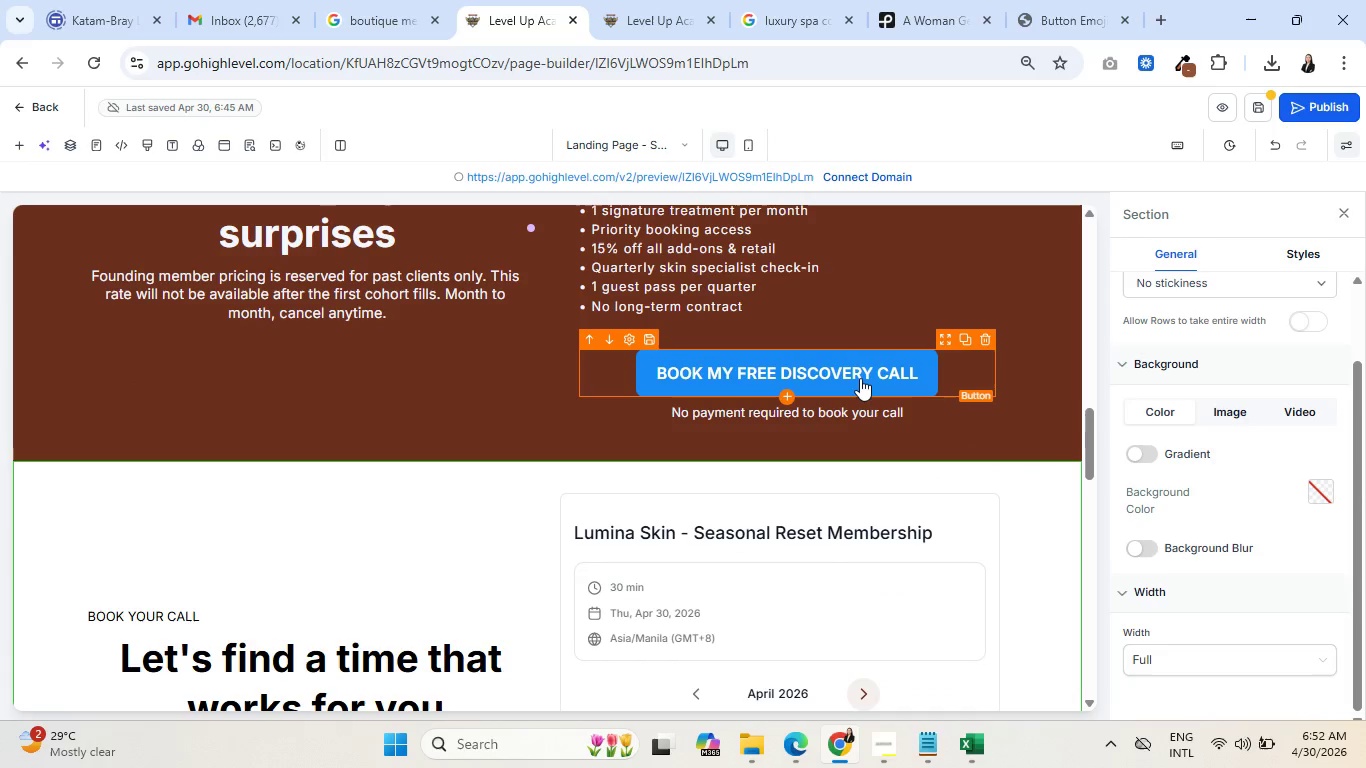 
left_click([860, 378])
 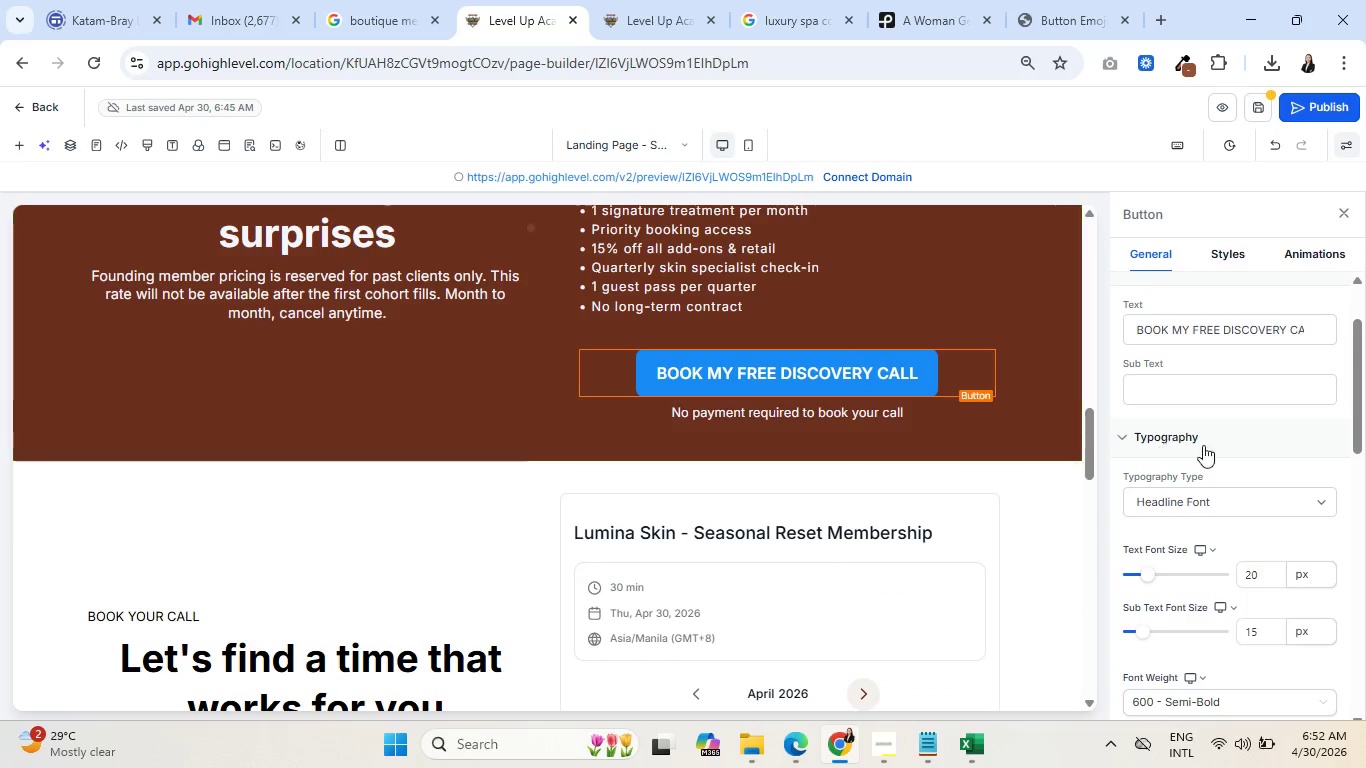 
scroll: coordinate [1245, 471], scroll_direction: down, amount: 10.0
 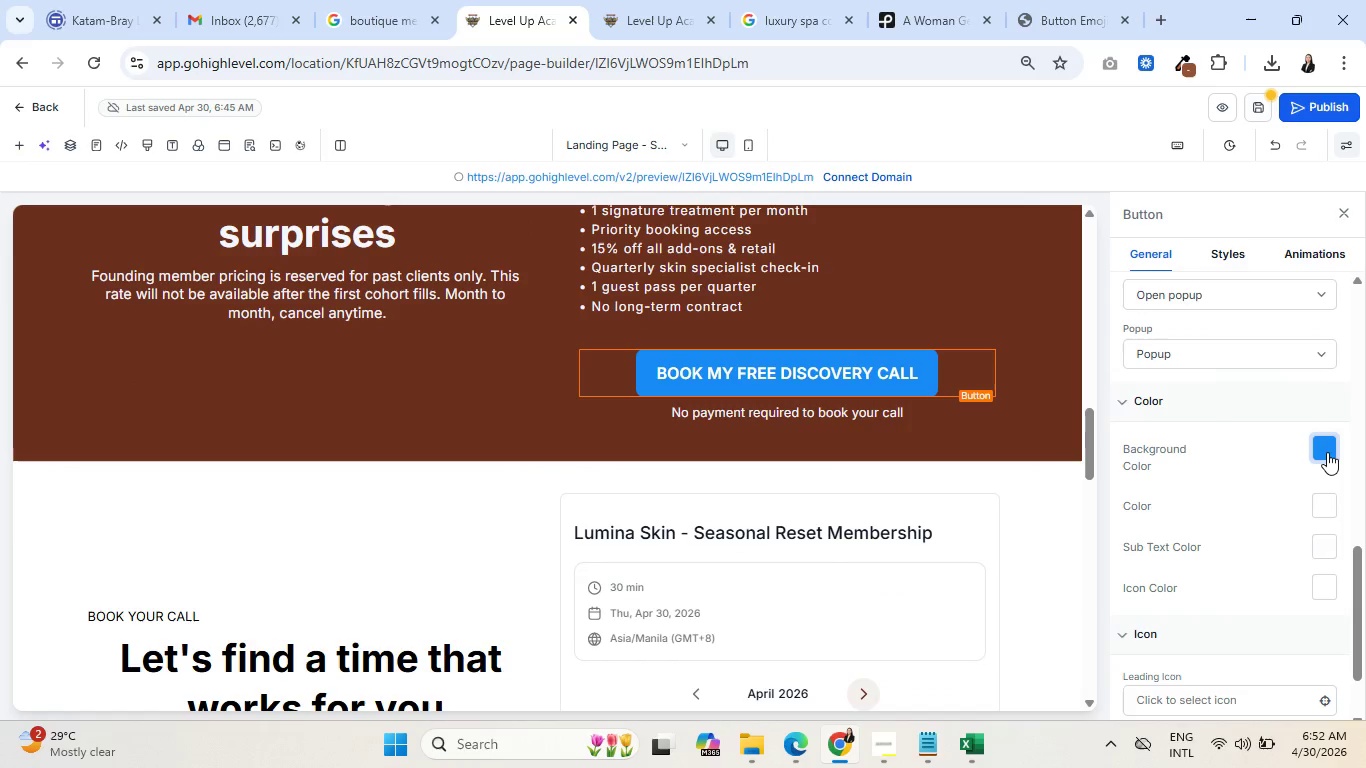 
left_click([1327, 452])
 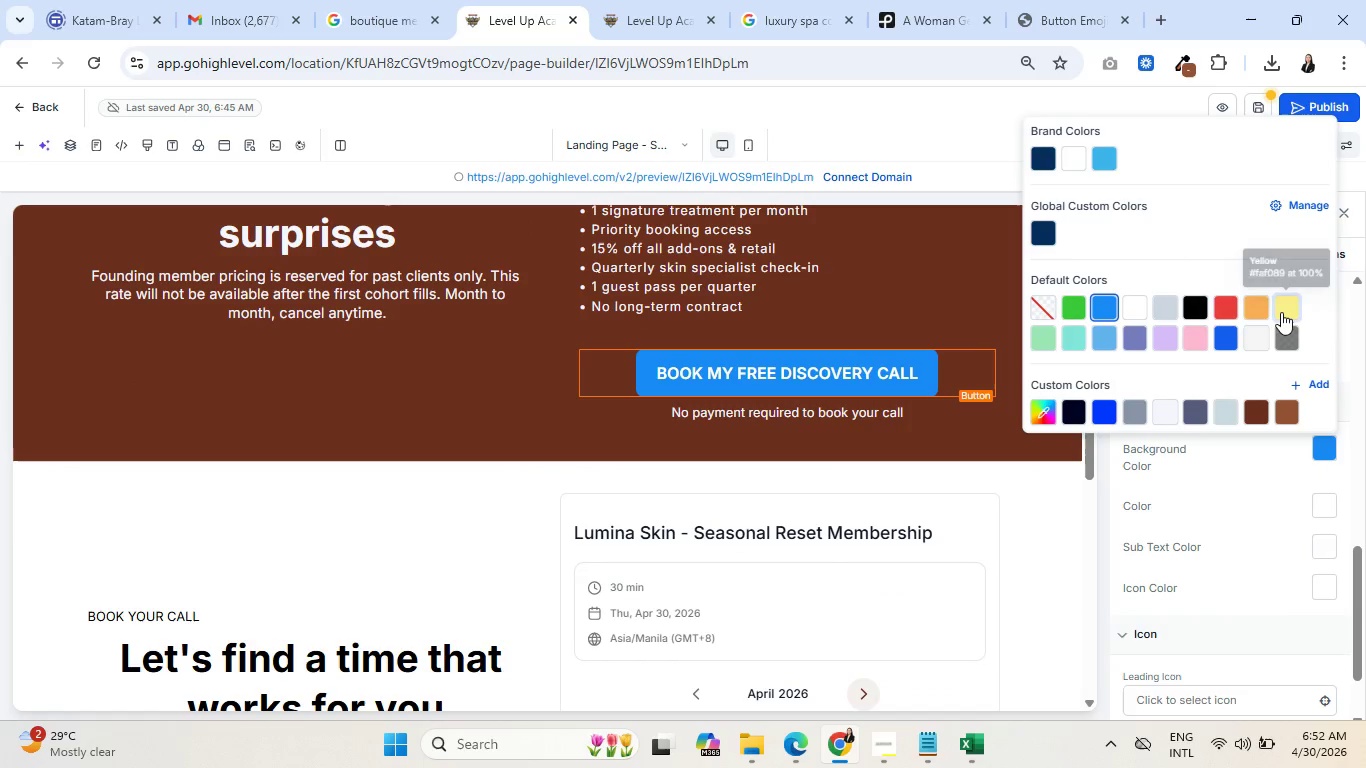 
left_click([1282, 310])
 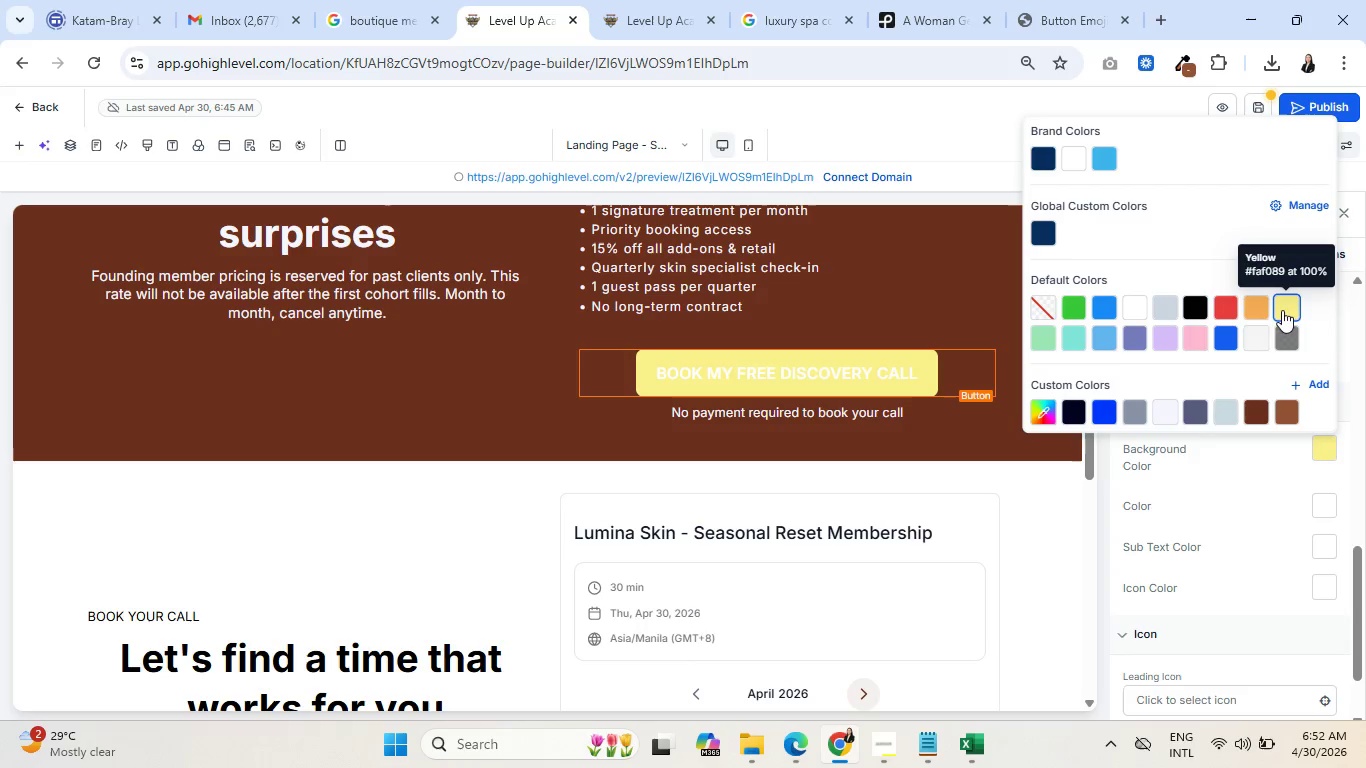 
scroll: coordinate [453, 619], scroll_direction: up, amount: 12.0
 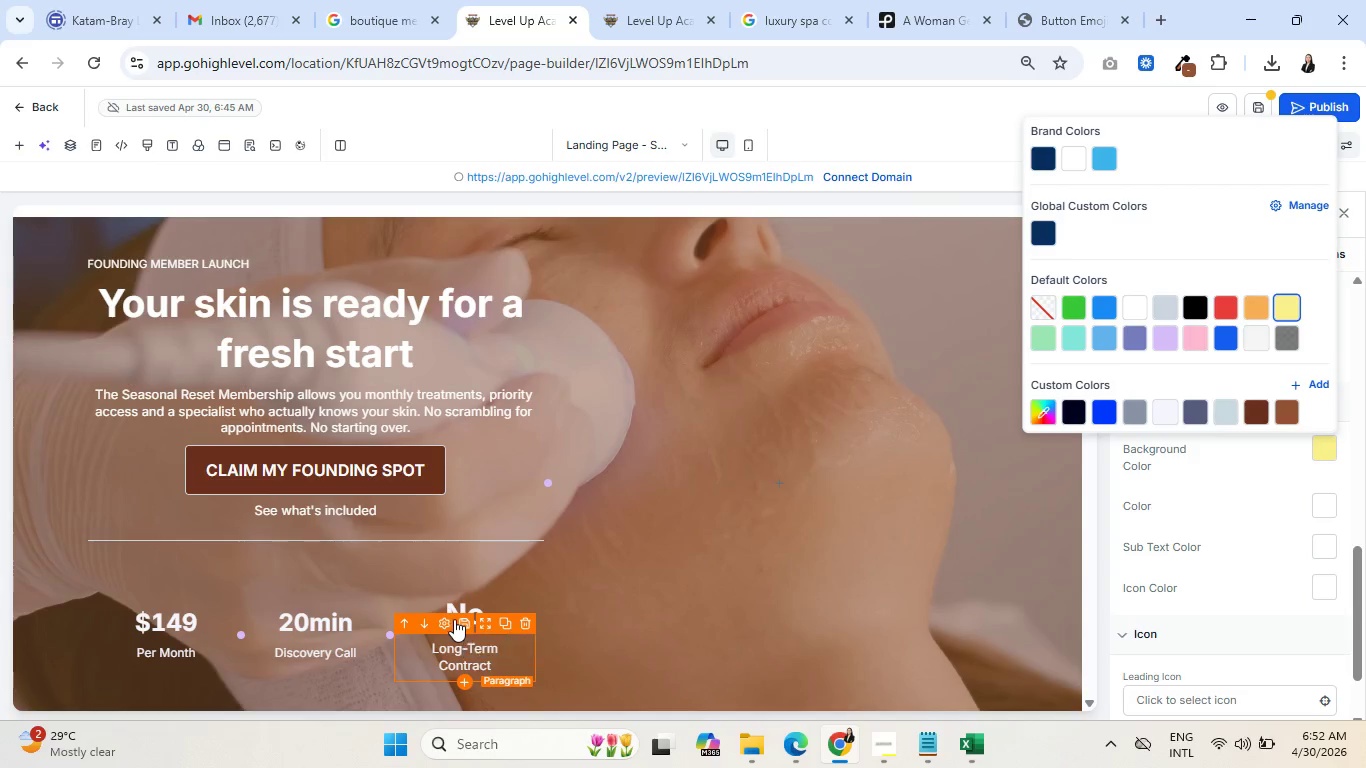 
wait(10.97)
 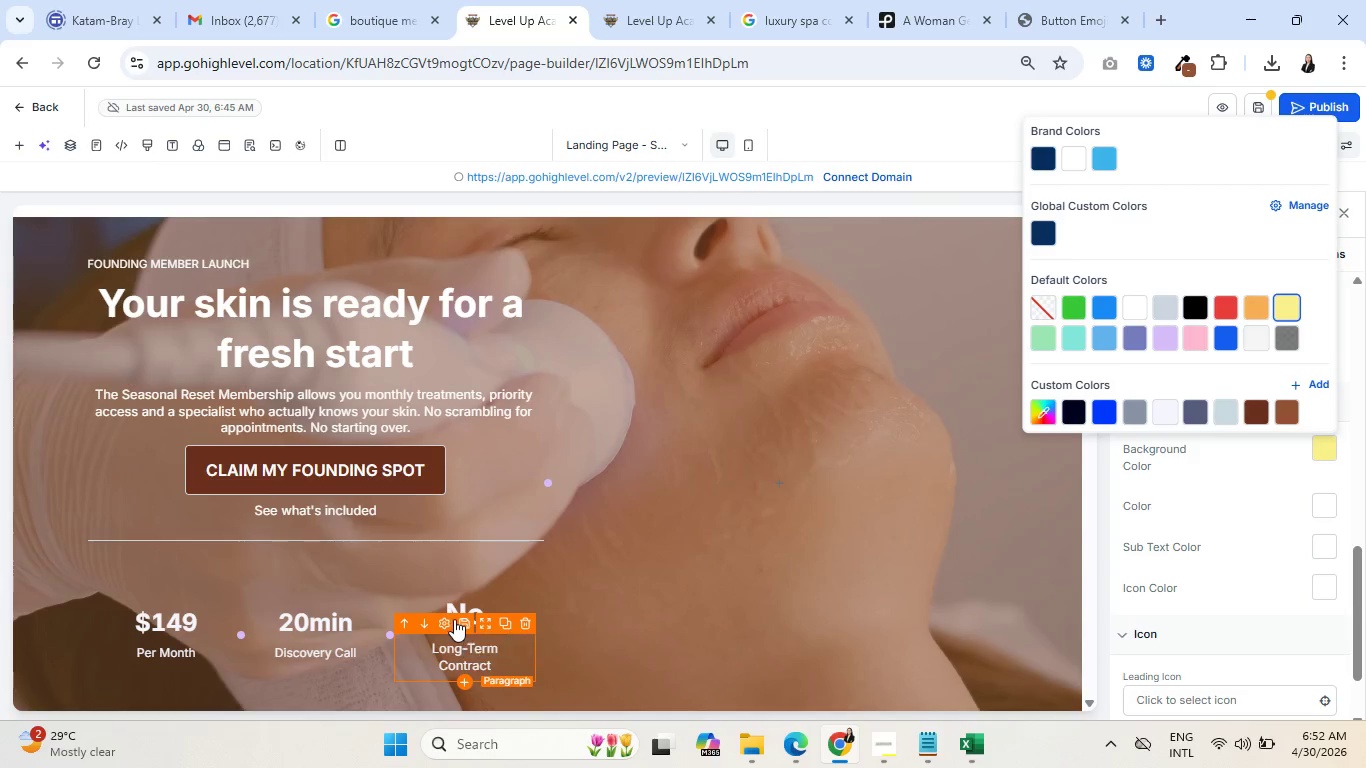 
scroll: coordinate [823, 573], scroll_direction: down, amount: 11.0
 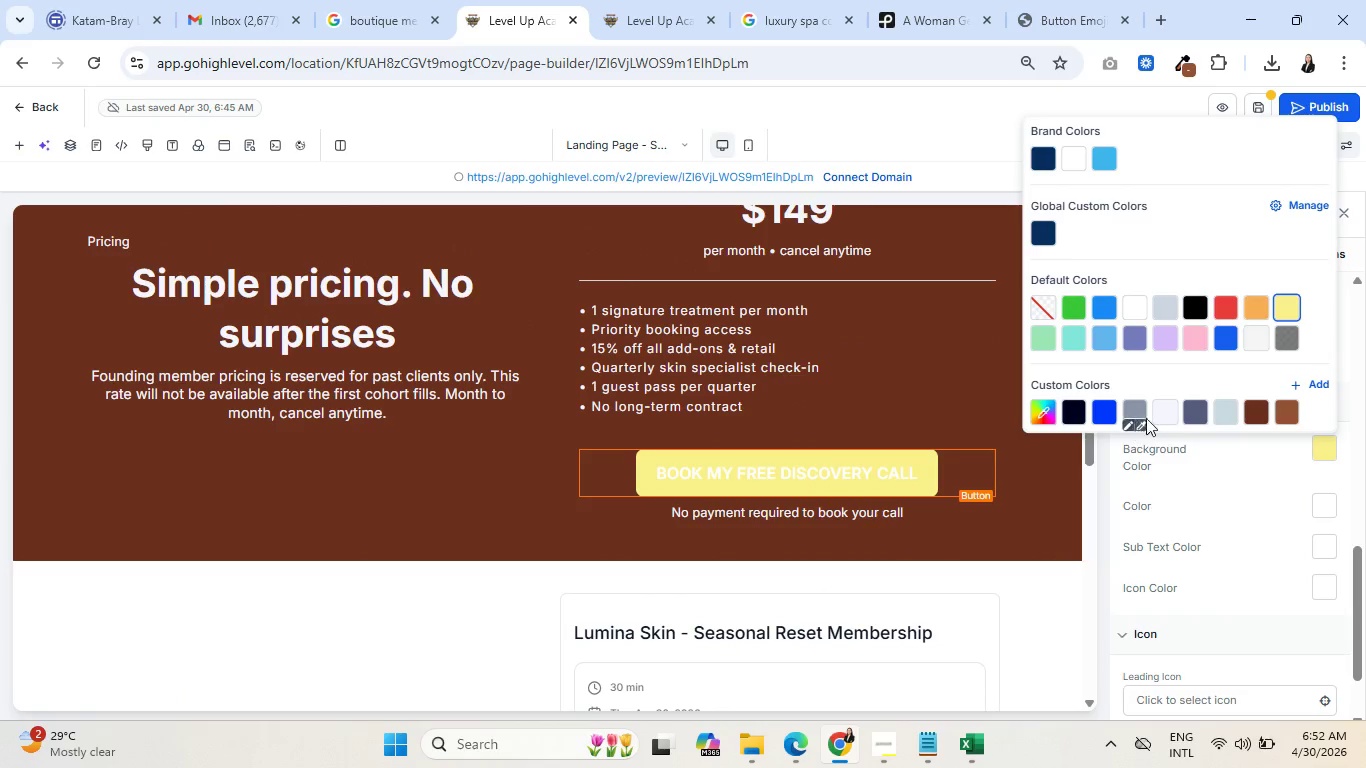 
left_click([1171, 412])
 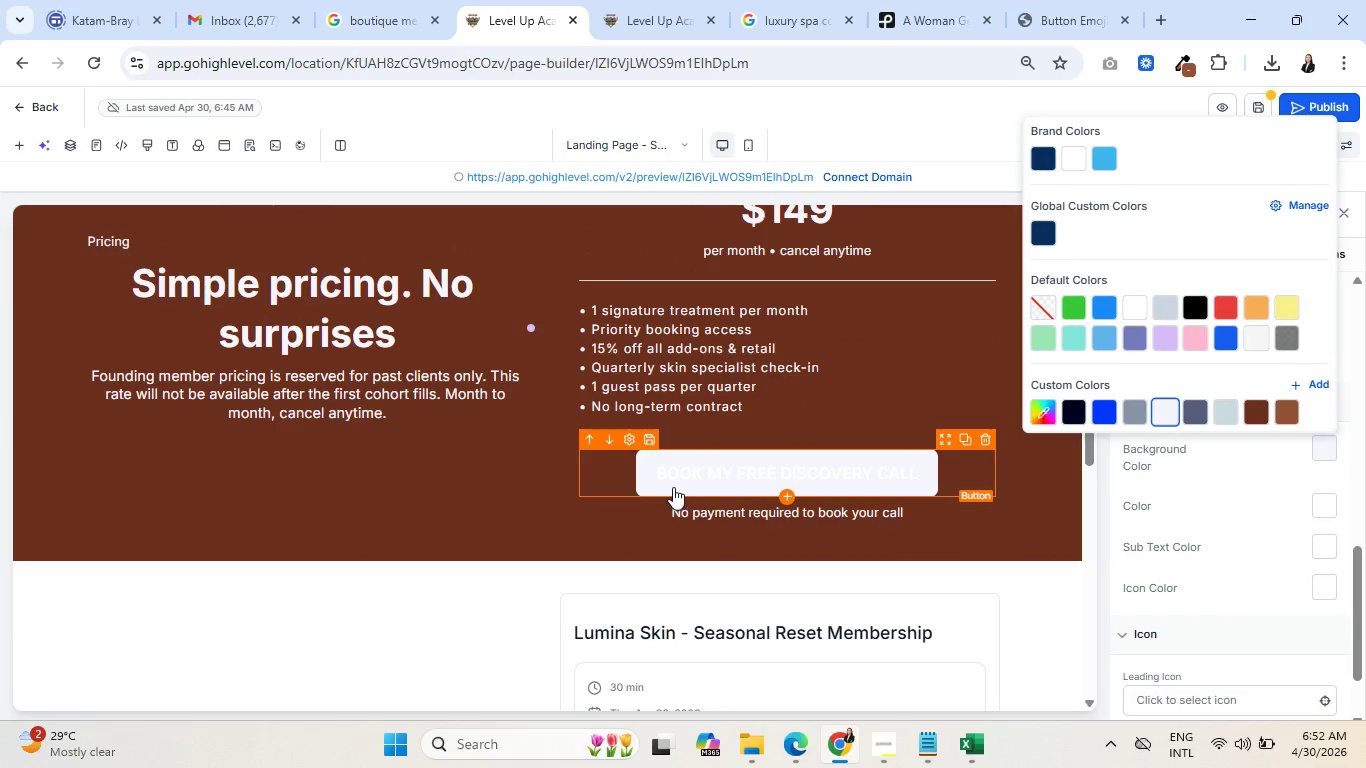 
left_click([705, 476])
 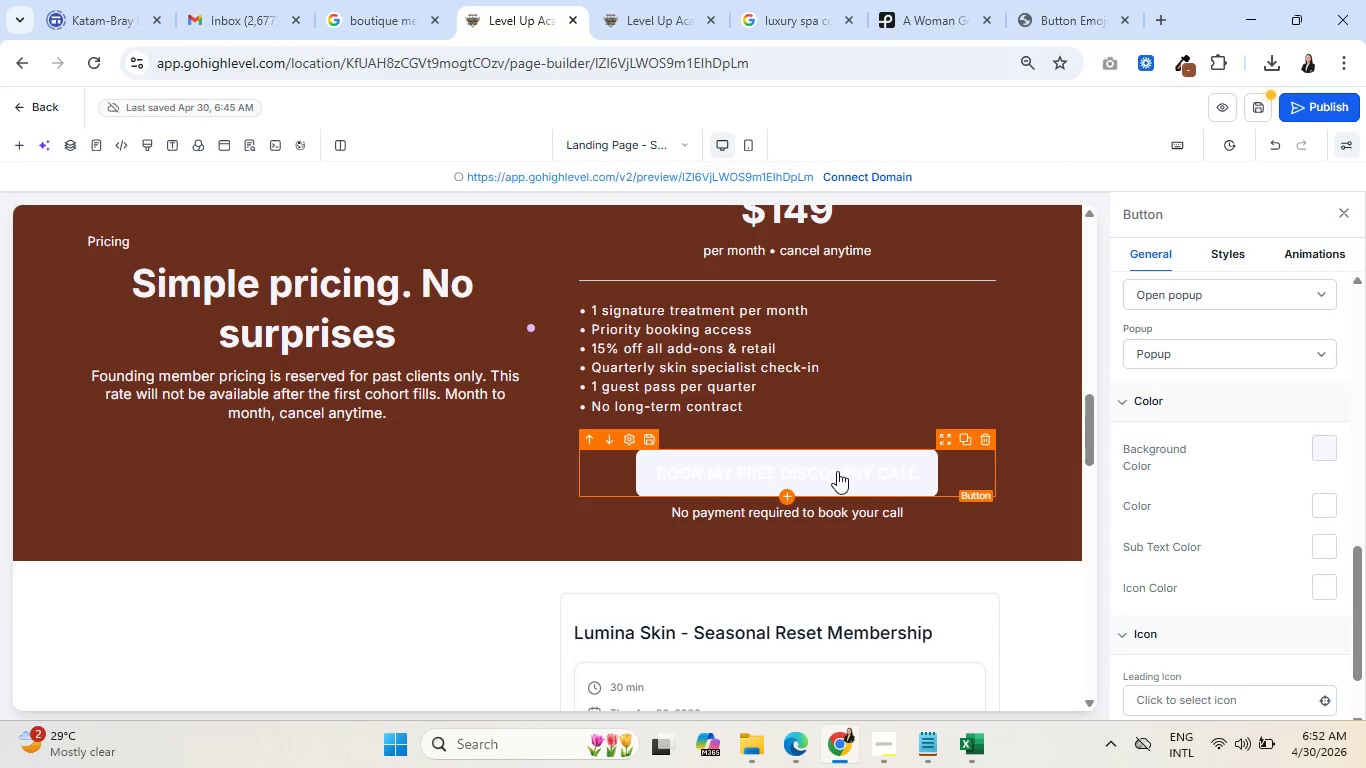 
scroll: coordinate [1194, 503], scroll_direction: up, amount: 3.0
 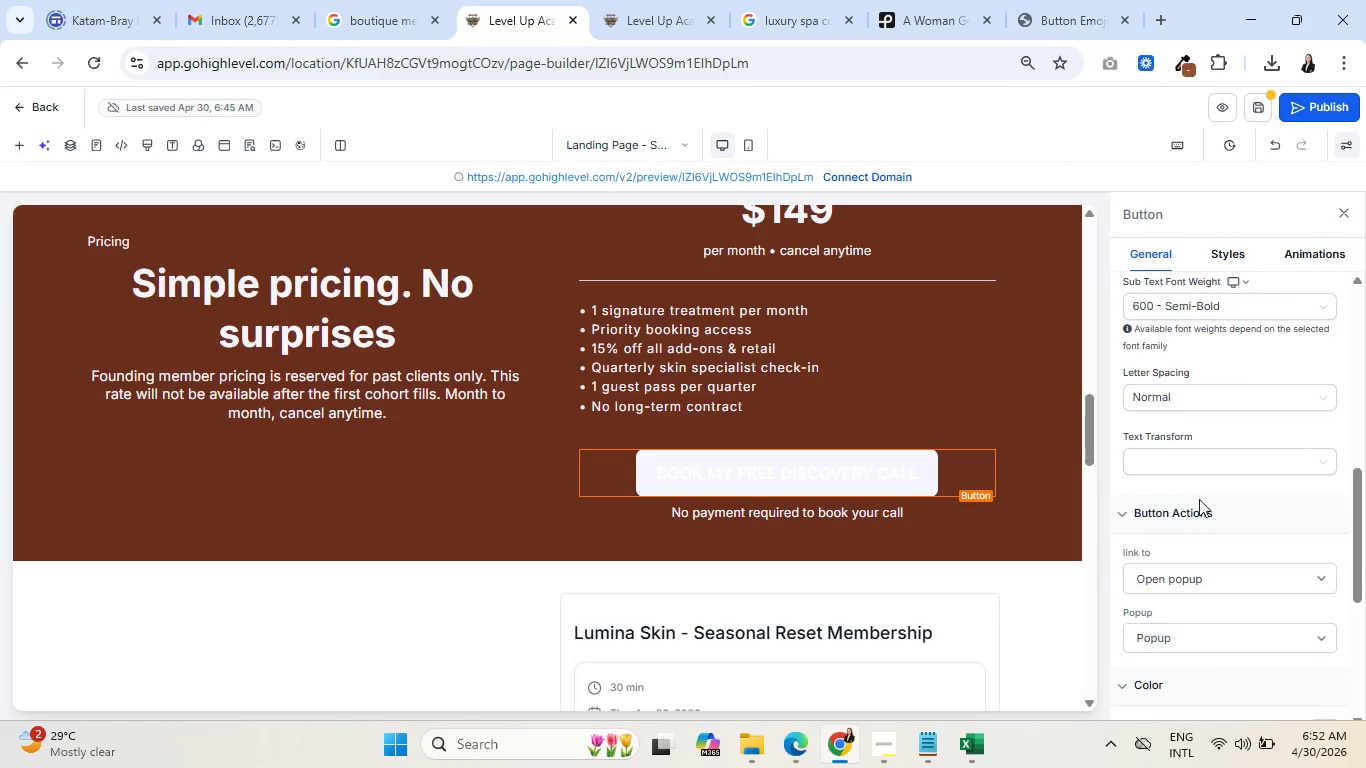 
scroll: coordinate [1198, 499], scroll_direction: down, amount: 3.0
 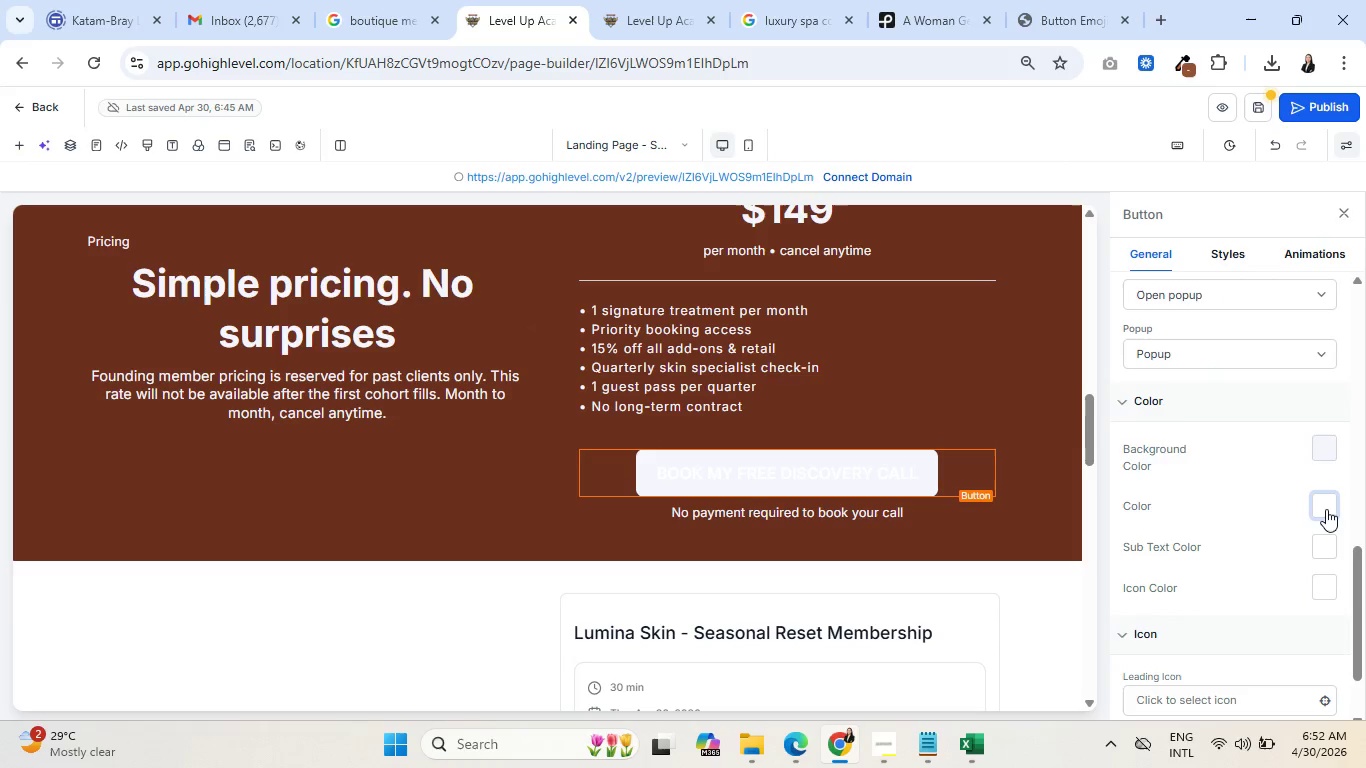 
left_click([1326, 509])
 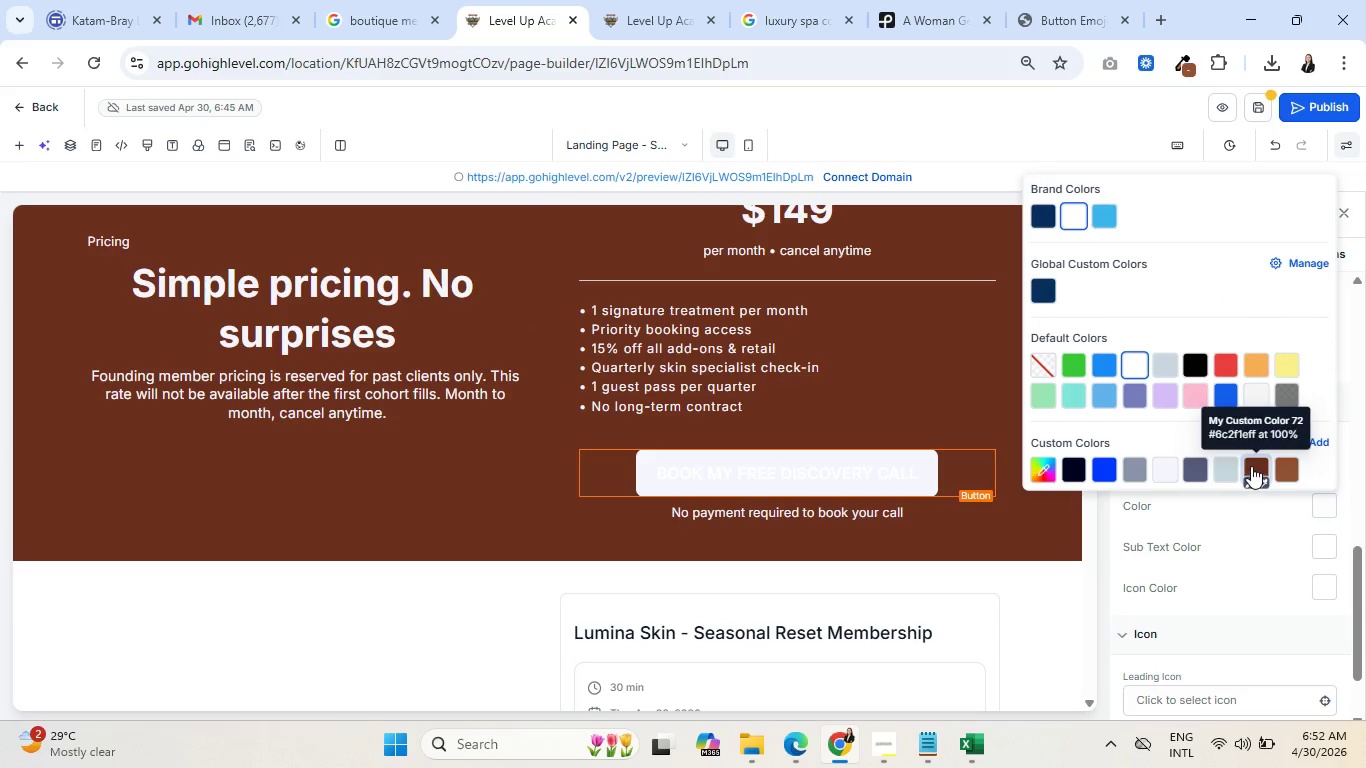 
left_click([1252, 465])
 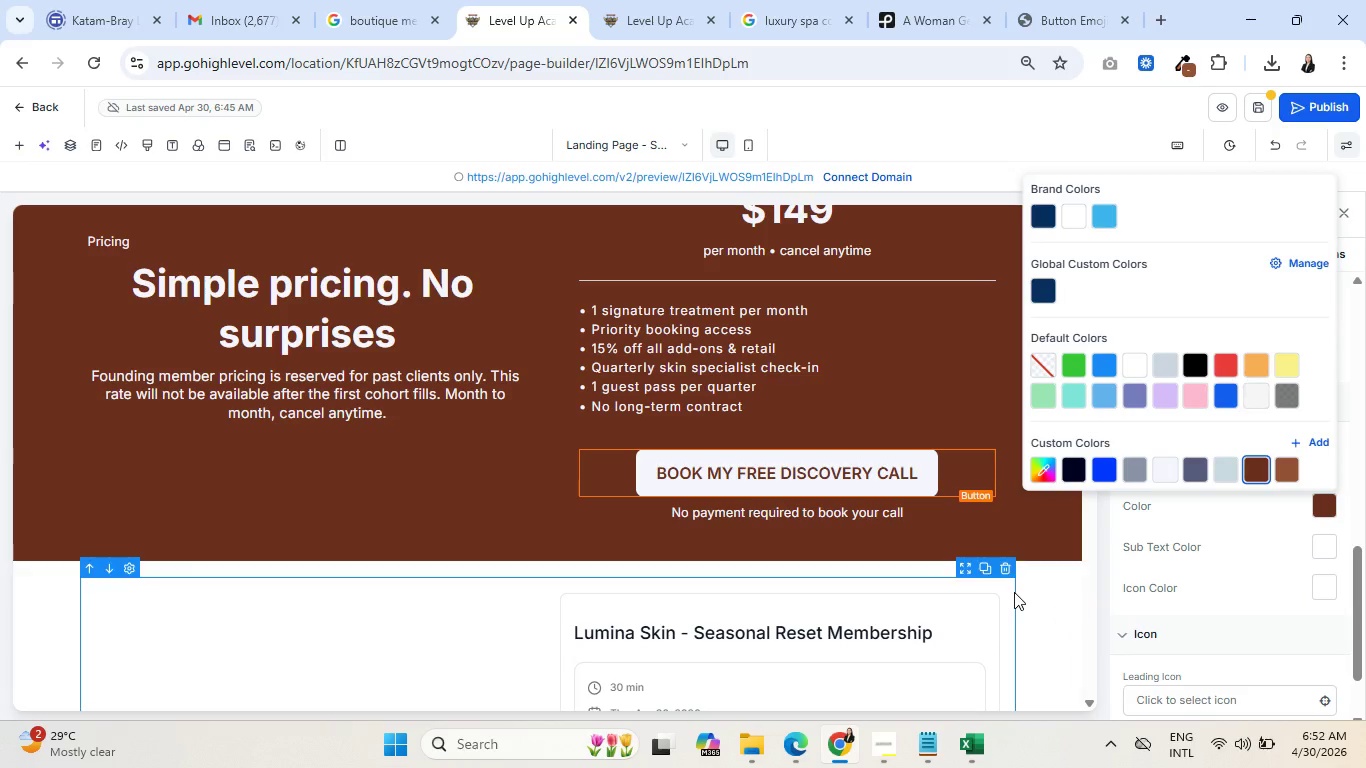 
left_click([1047, 592])
 